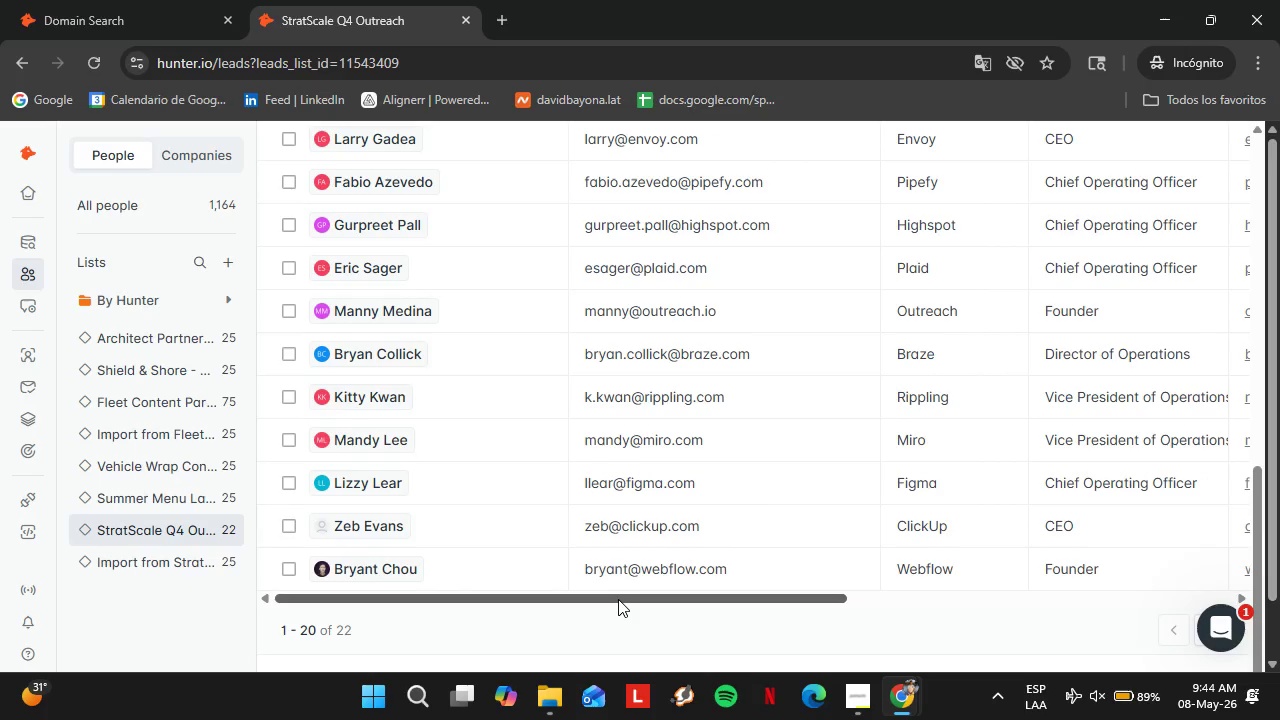 
left_click_drag(start_coordinate=[618, 599], to_coordinate=[942, 552])
 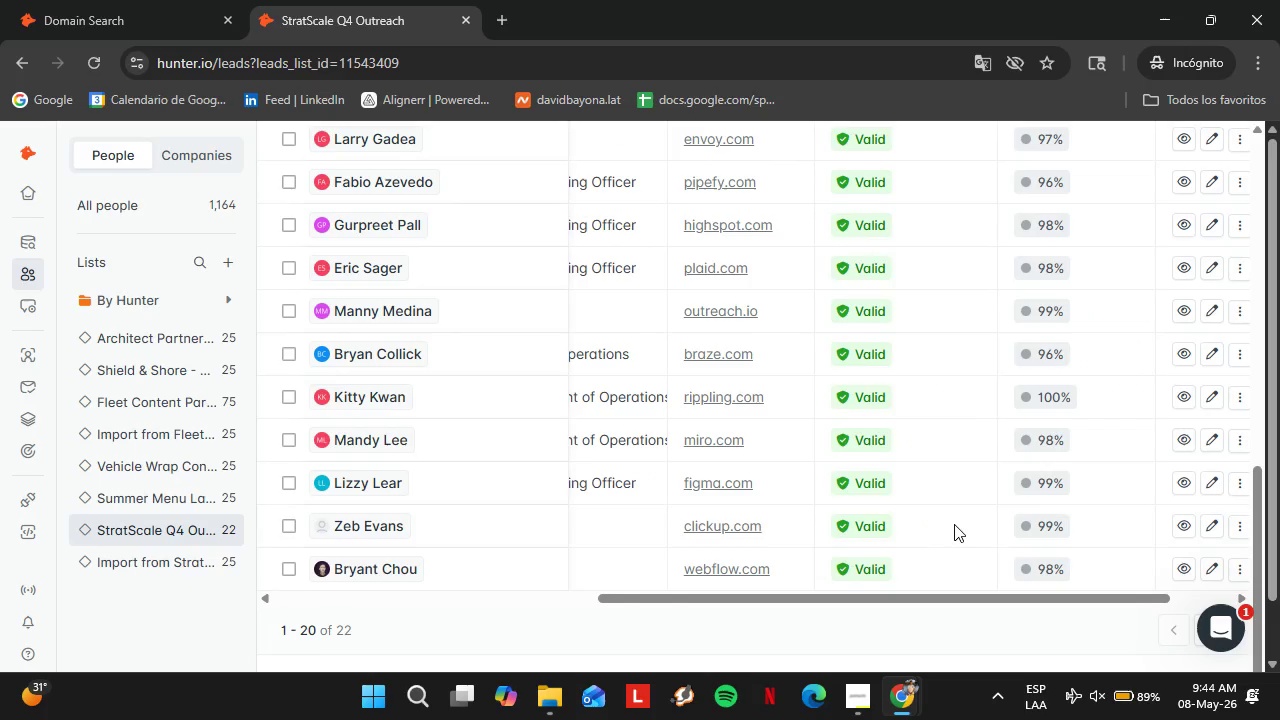 
scroll: coordinate [954, 524], scroll_direction: up, amount: 6.0
 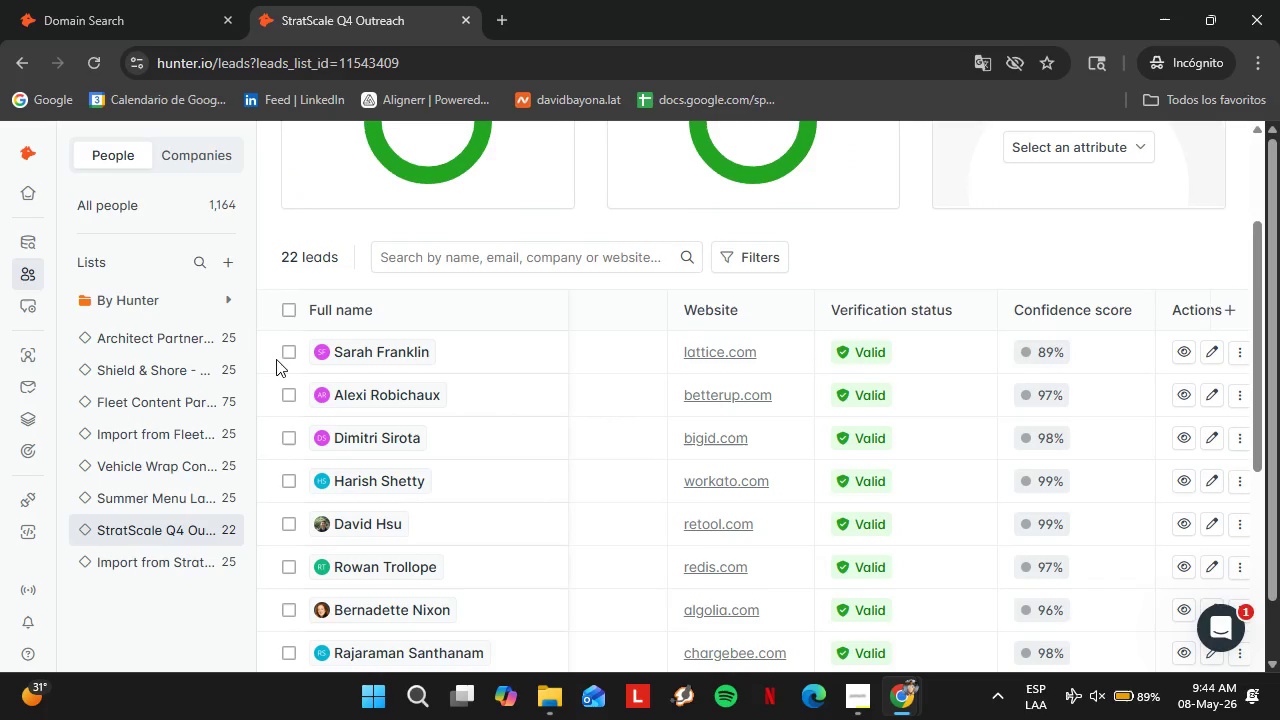 
left_click([283, 356])
 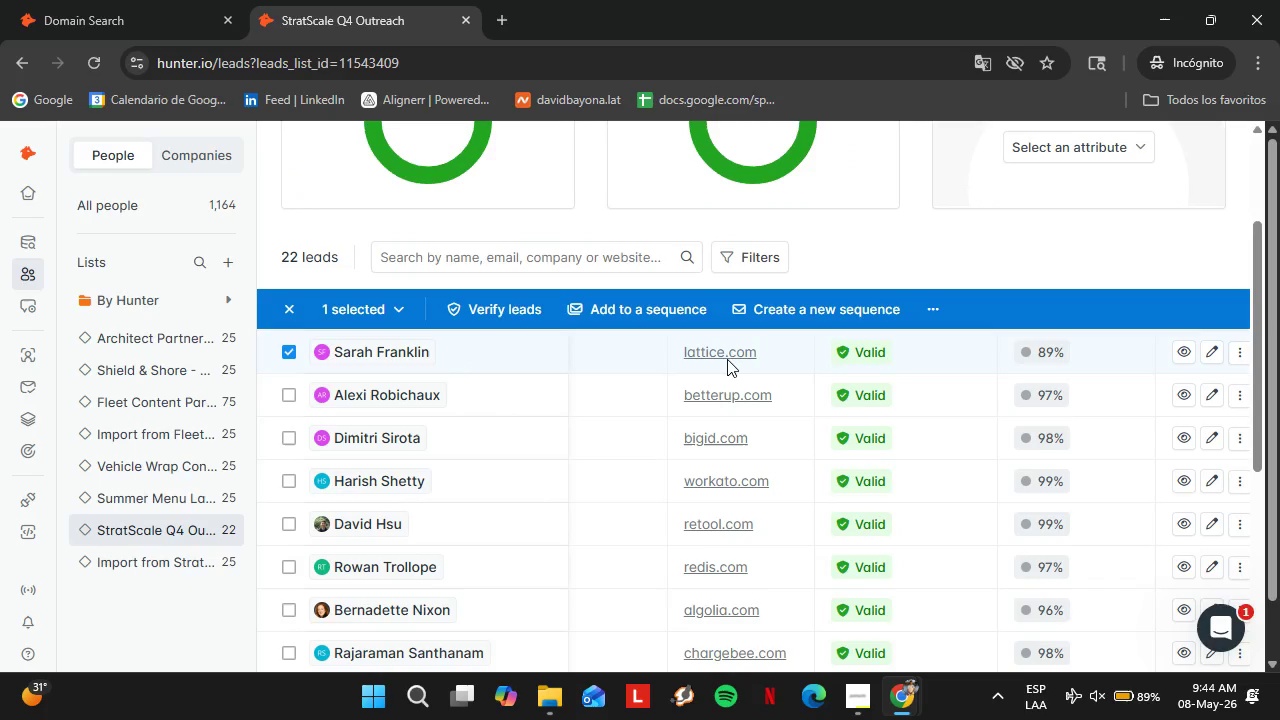 
left_click([934, 300])
 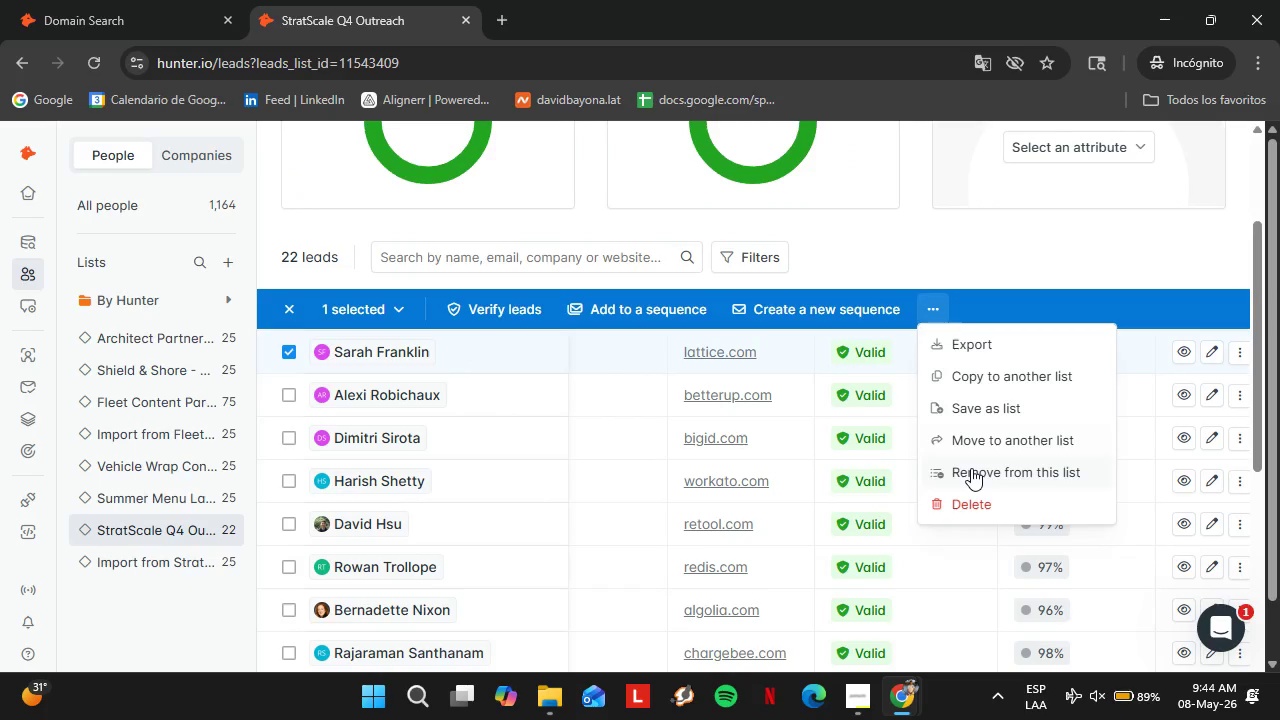 
left_click([971, 468])
 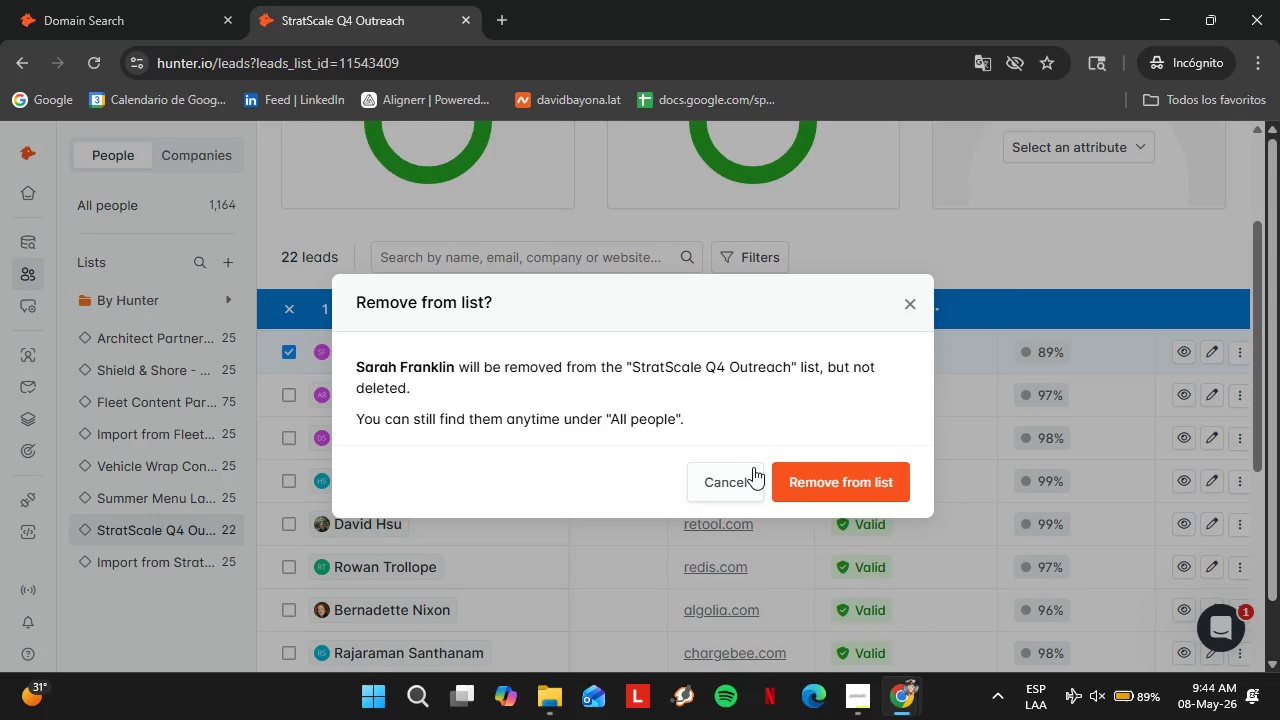 
left_click([817, 482])
 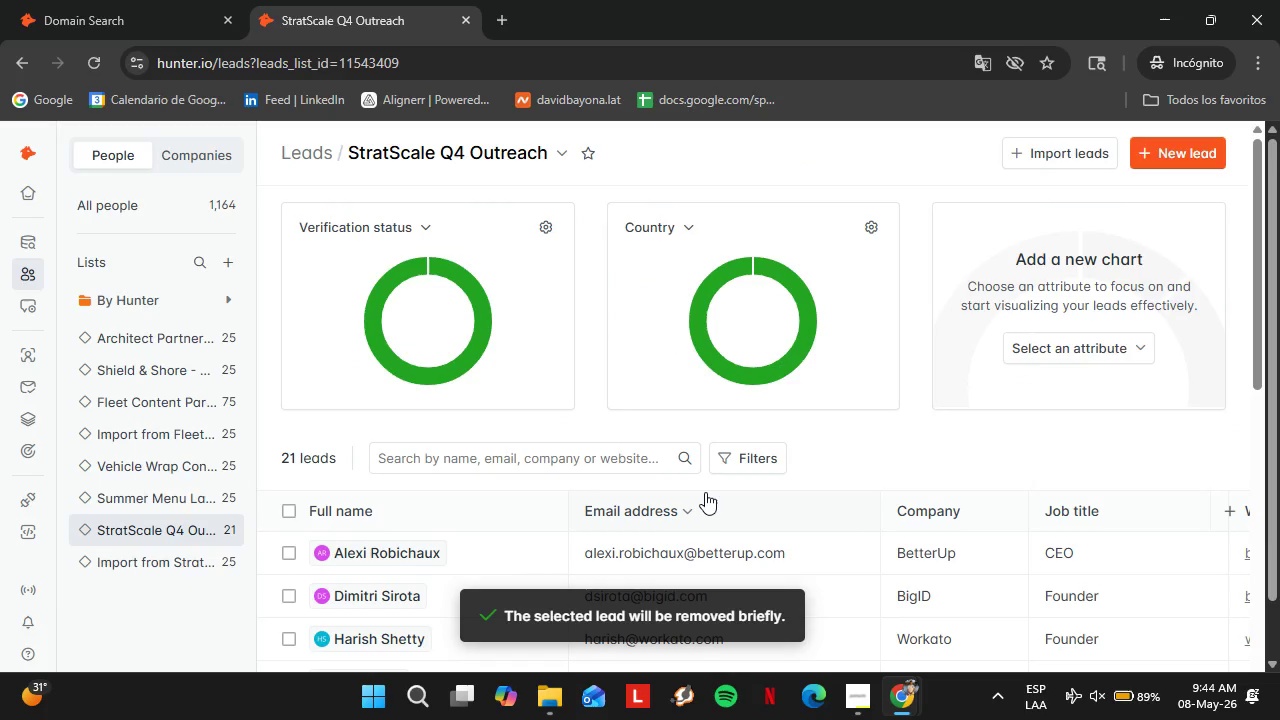 
wait(14.69)
 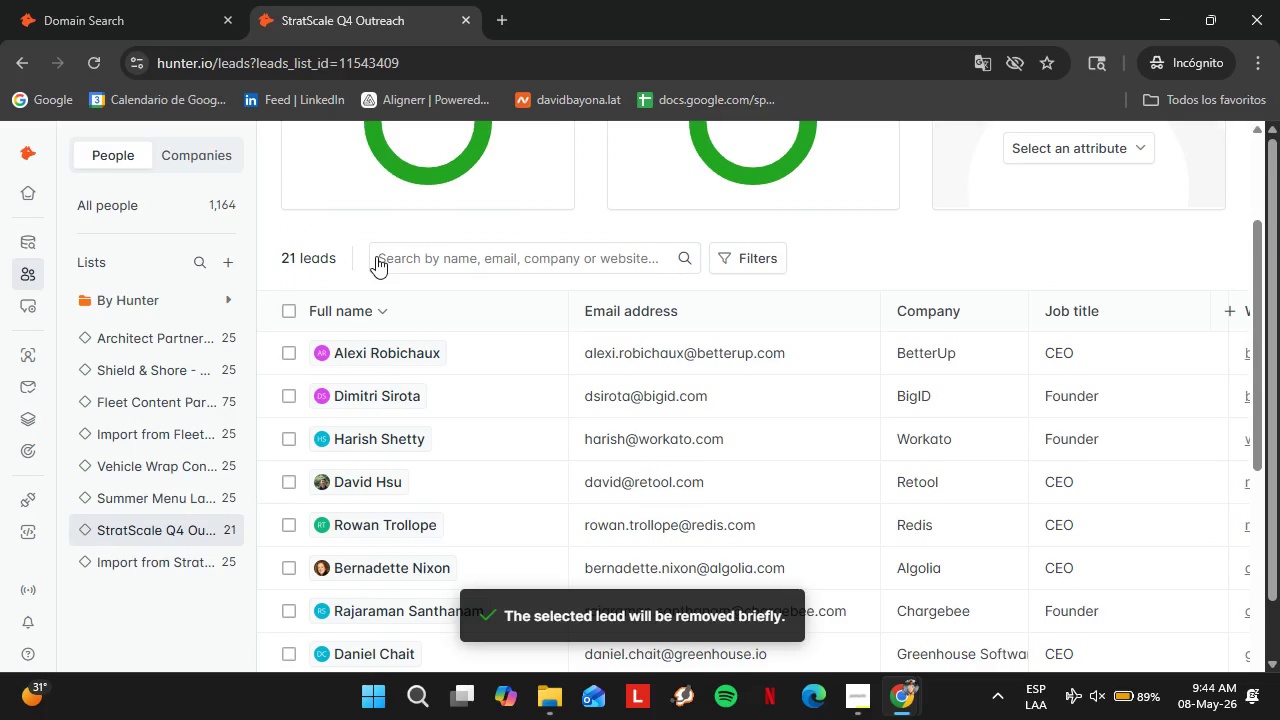 
left_click([139, 9])
 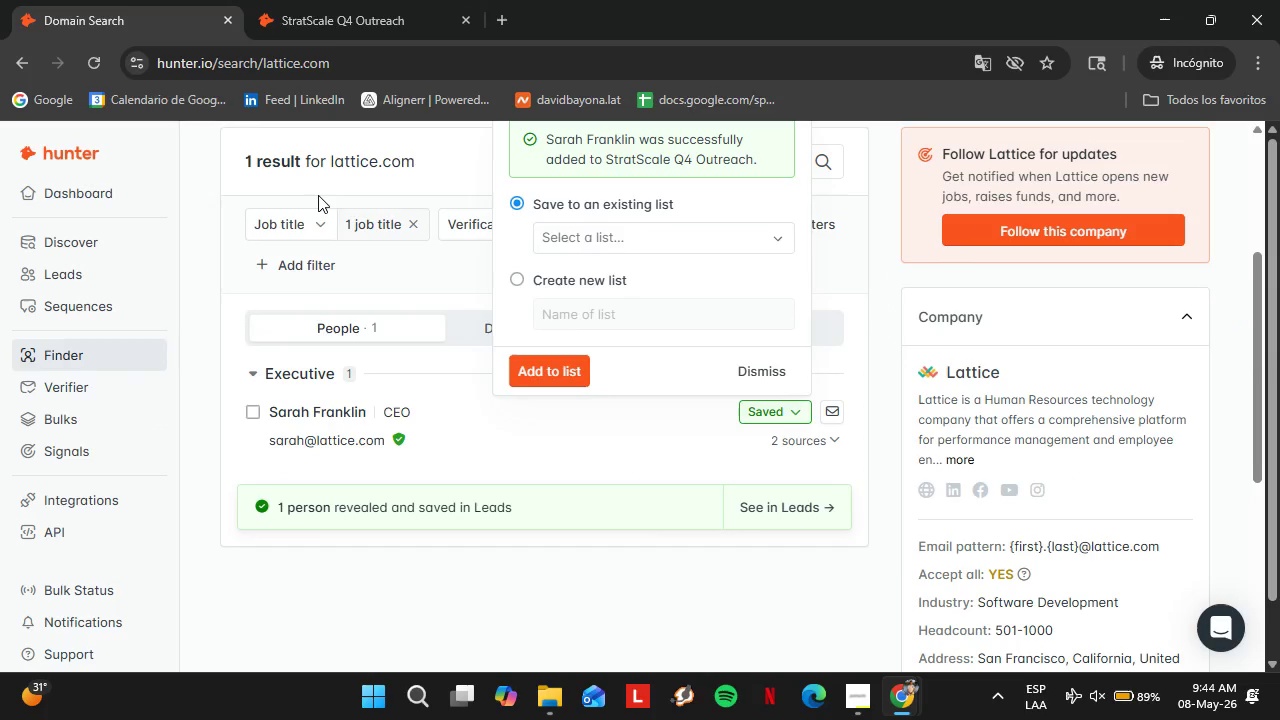 
scroll: coordinate [502, 344], scroll_direction: none, amount: 0.0
 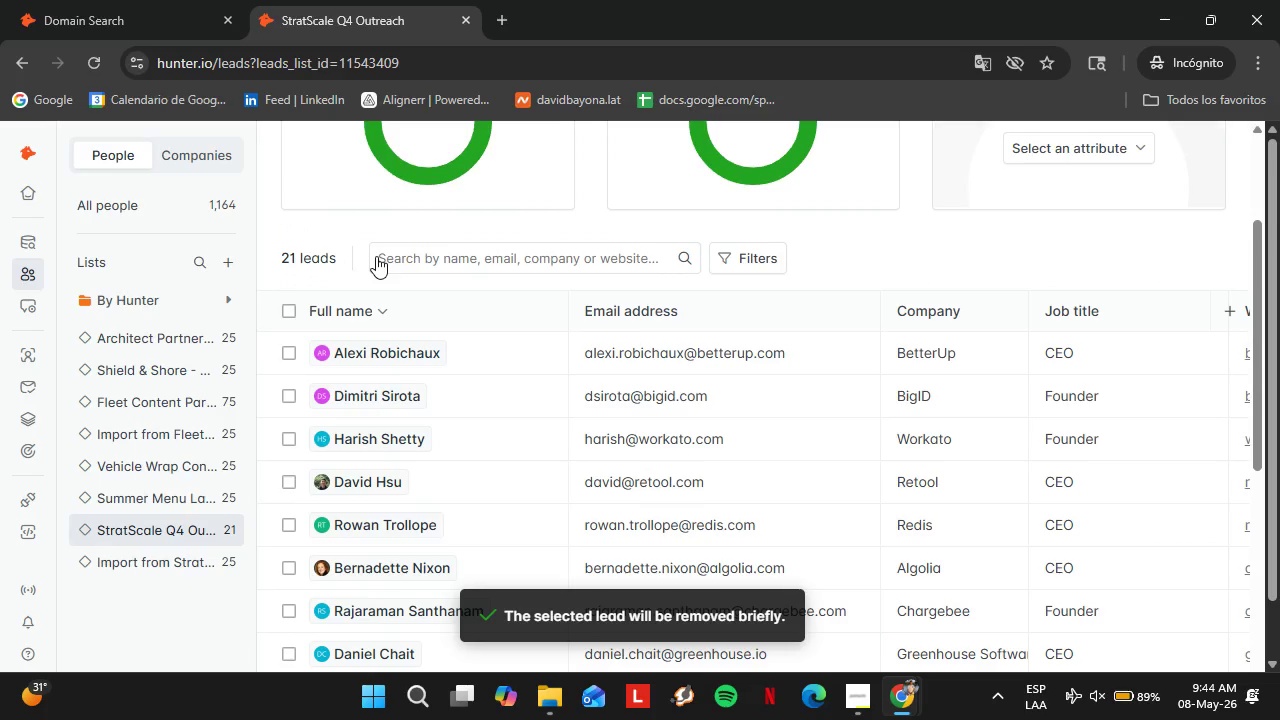 
left_click([465, 426])
 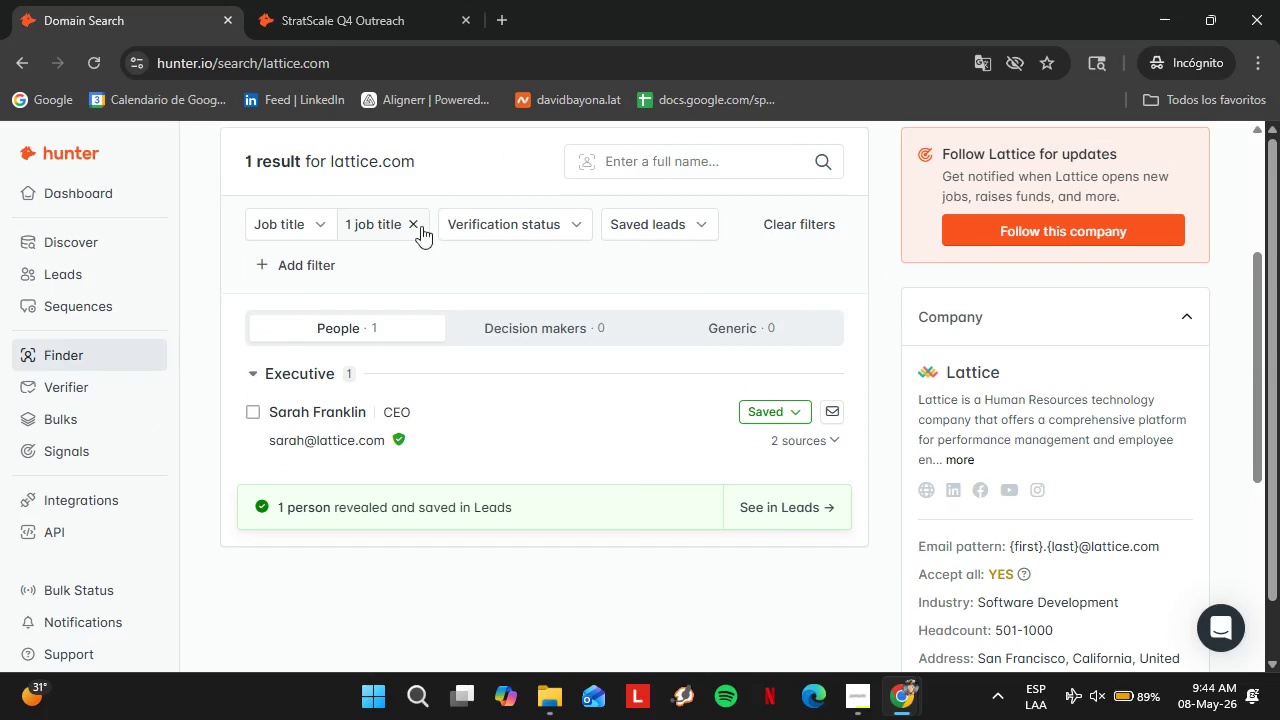 
left_click([417, 226])
 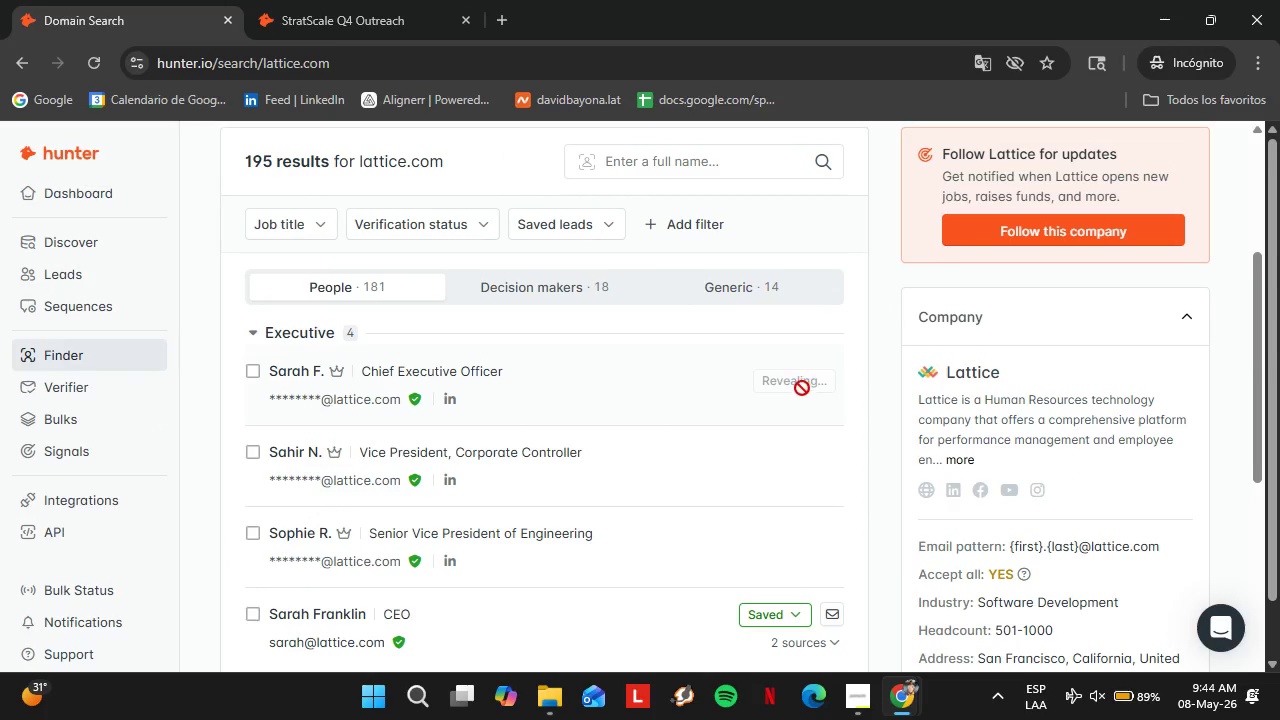 
left_click([799, 387])
 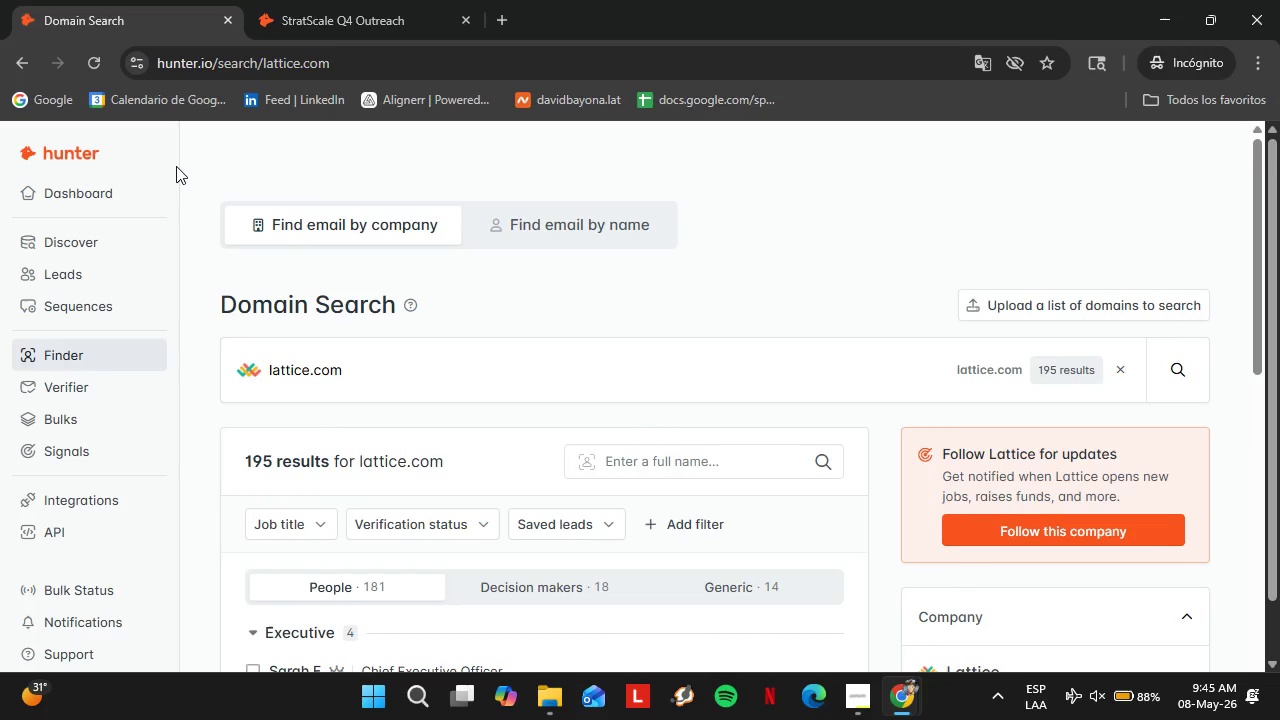 
wait(71.5)
 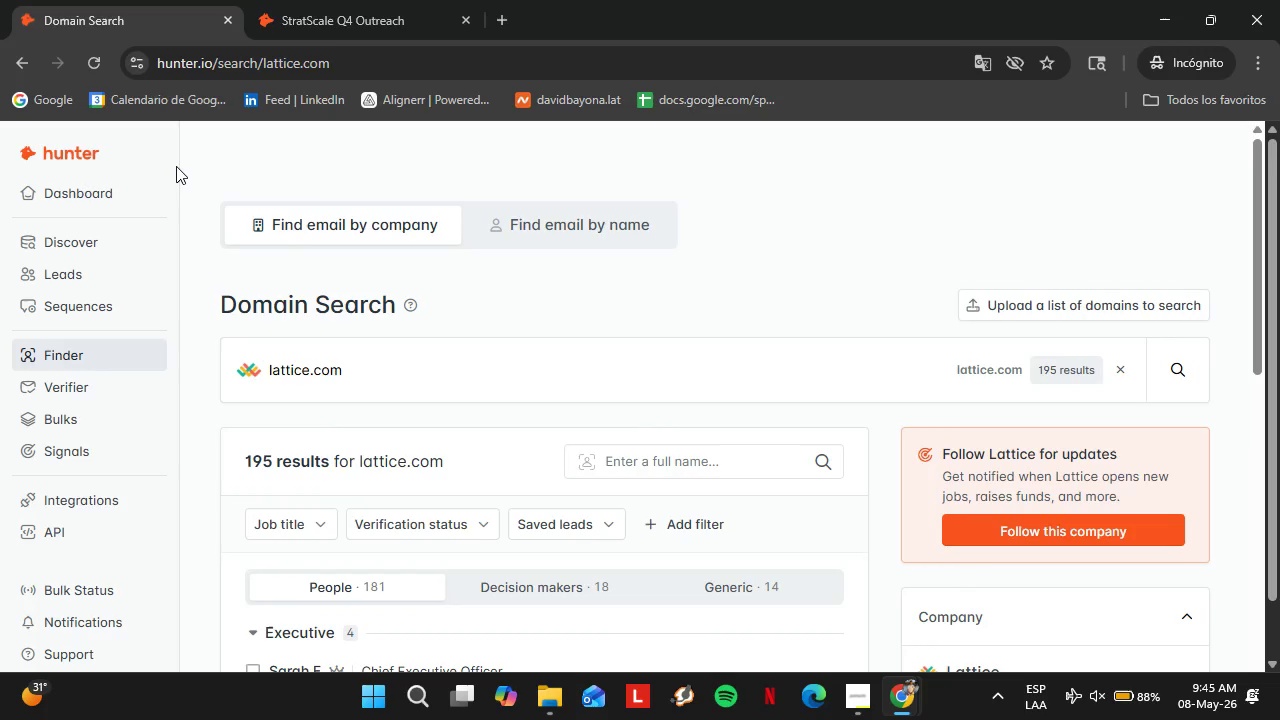 
scroll: coordinate [634, 377], scroll_direction: down, amount: 3.0
 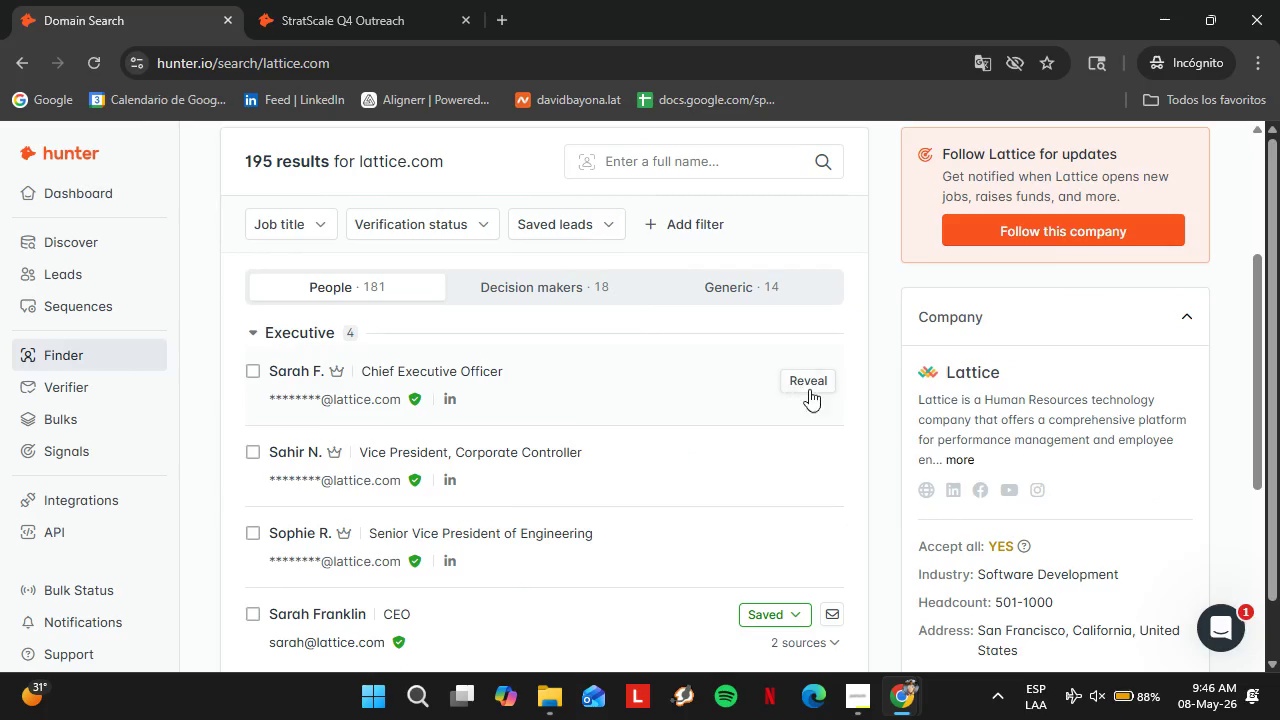 
left_click([816, 388])
 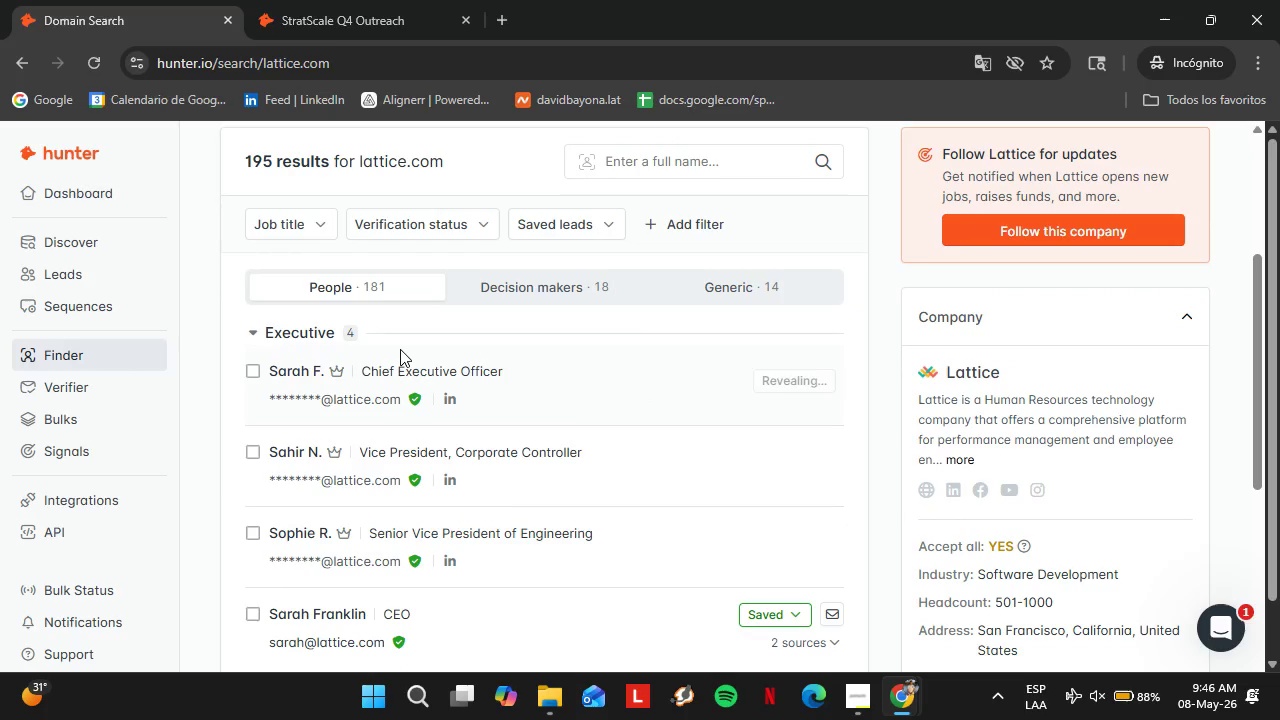 
left_click([306, 243])
 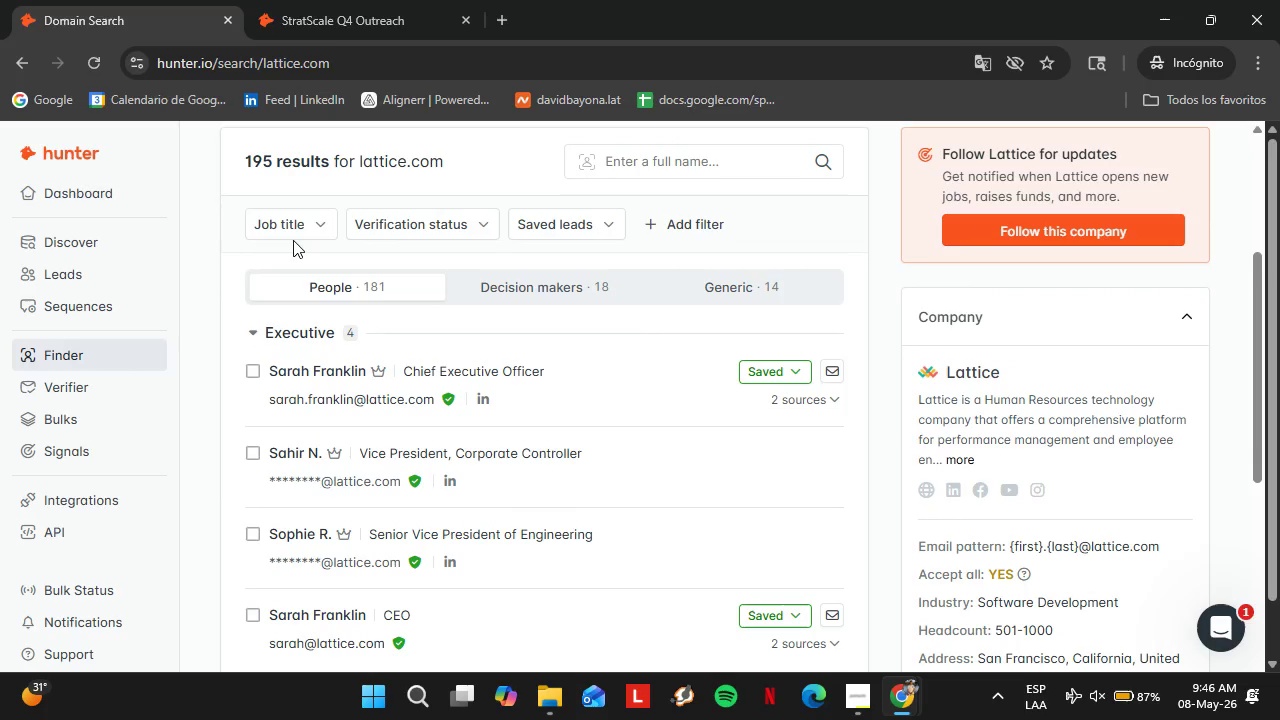 
left_click([282, 235])
 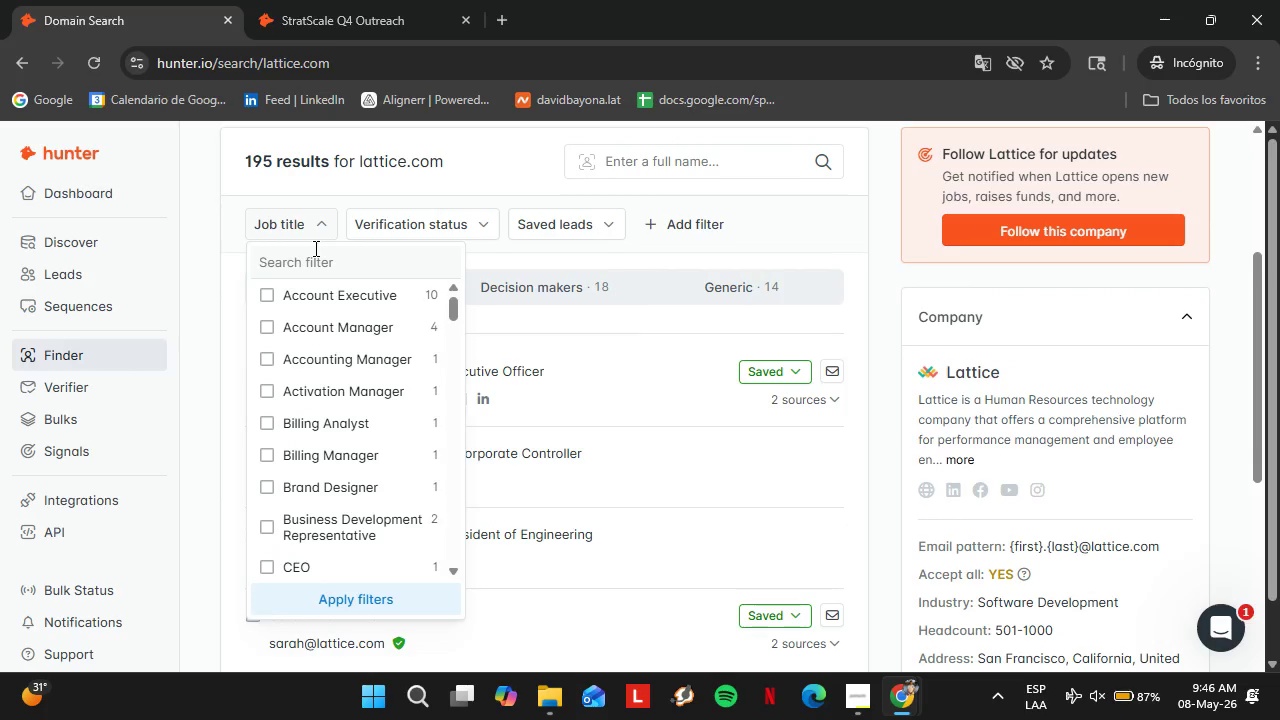 
left_click([314, 248])
 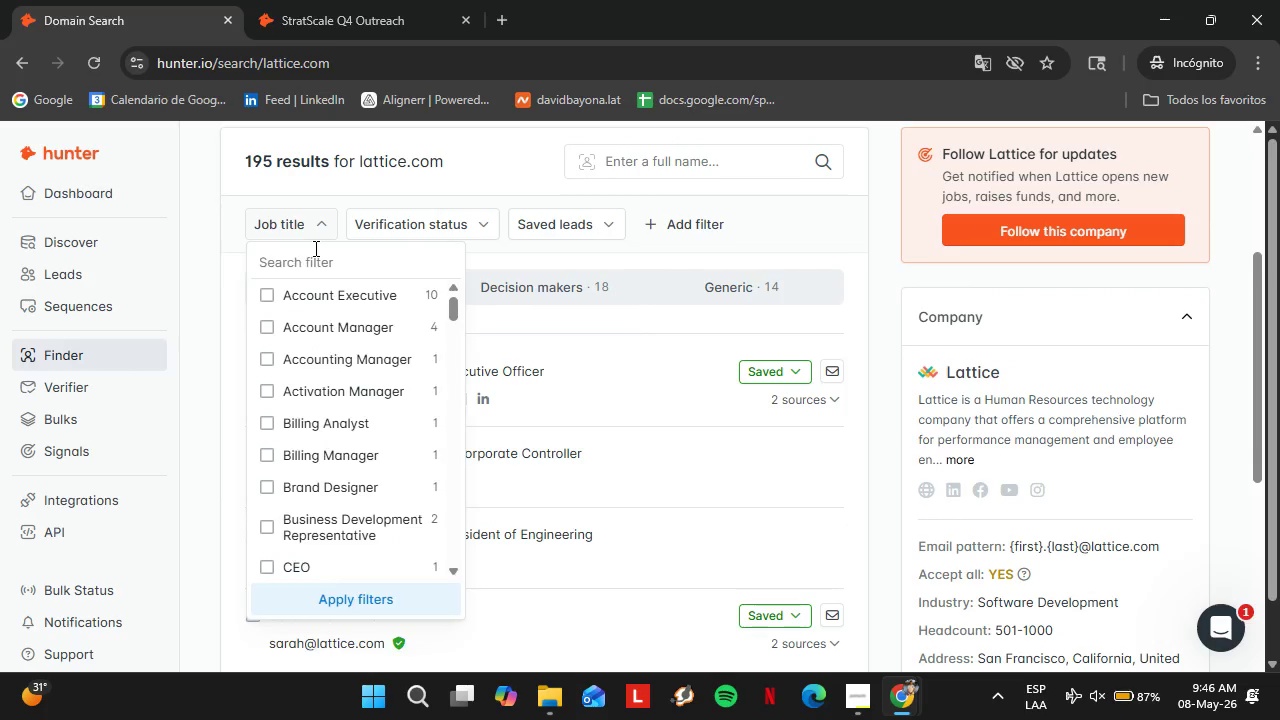 
type(coo)
key(Backspace)
key(Backspace)
key(Backspace)
key(Backspace)
type(oper)
key(Backspace)
key(Backspace)
key(Backspace)
key(Backspace)
key(Backspace)
 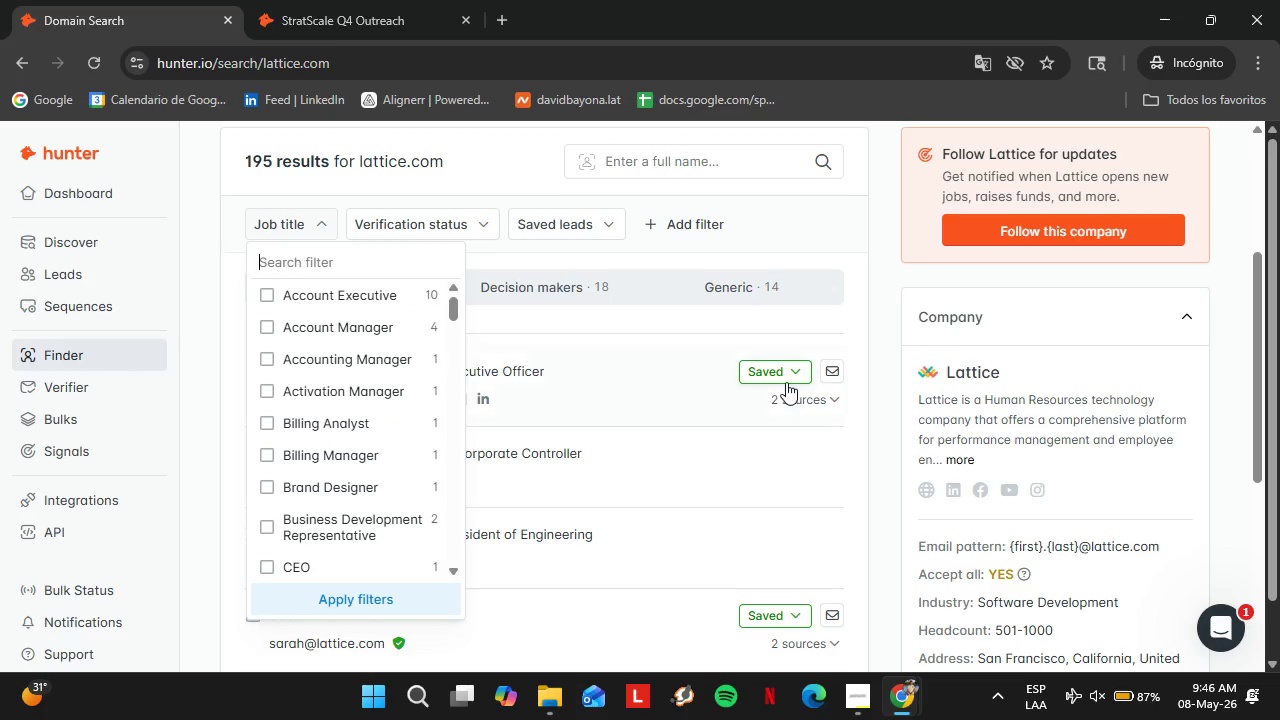 
left_click([769, 375])
 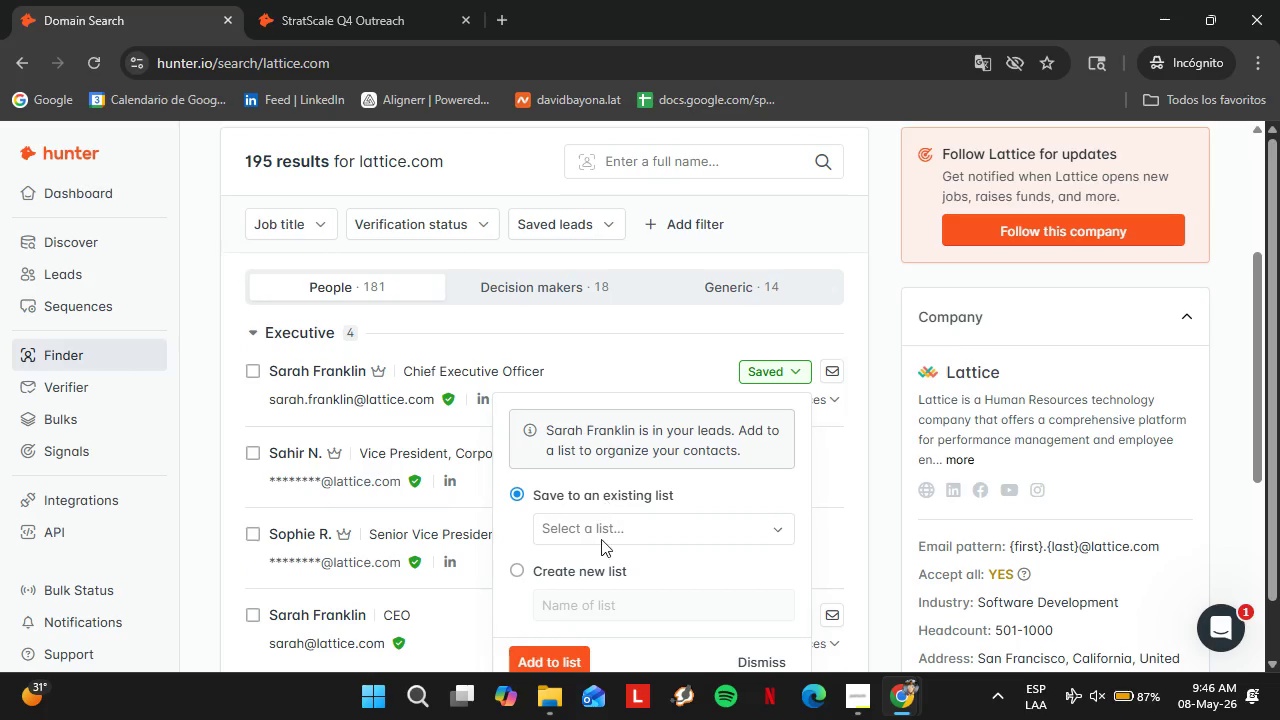 
left_click([601, 539])
 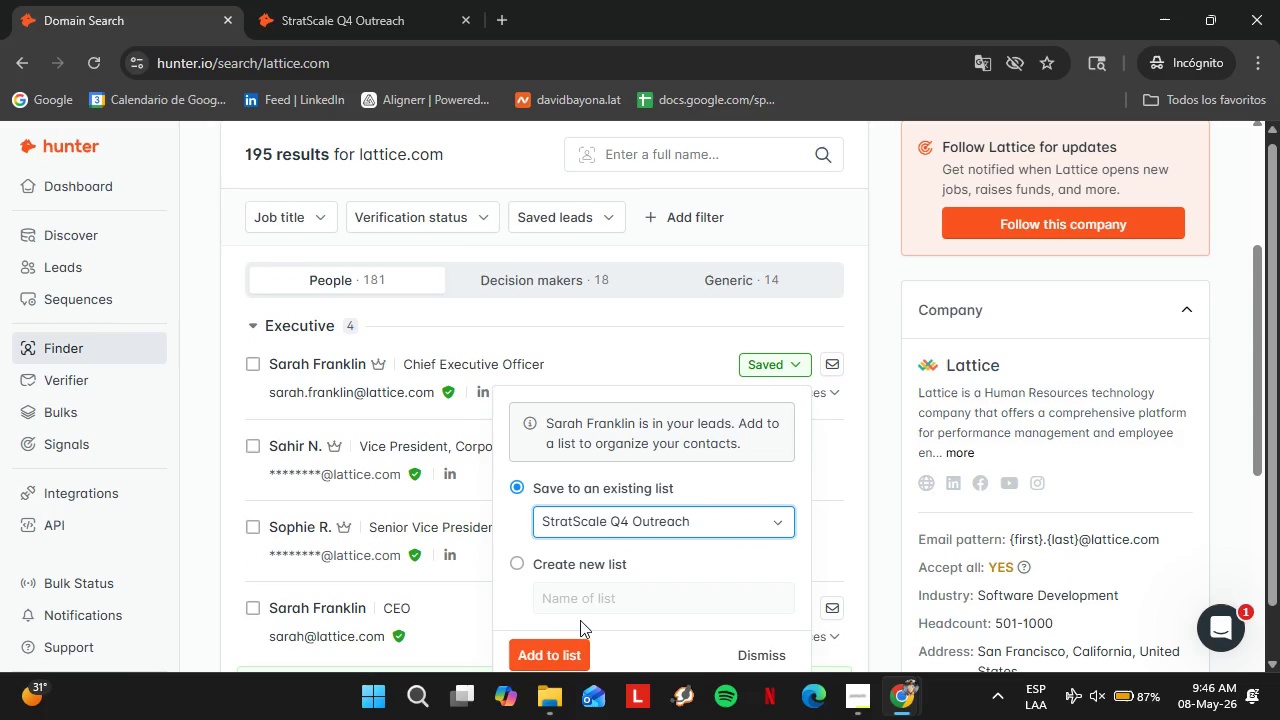 
double_click([552, 655])
 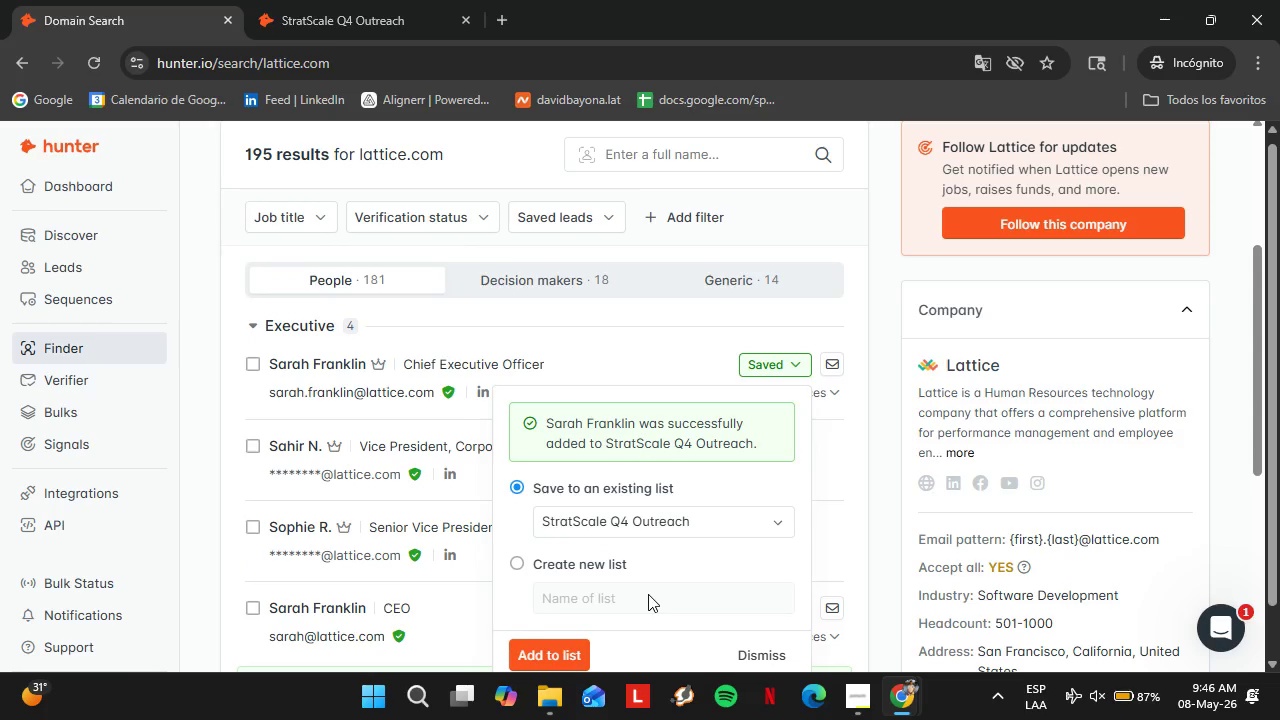 
wait(9.58)
 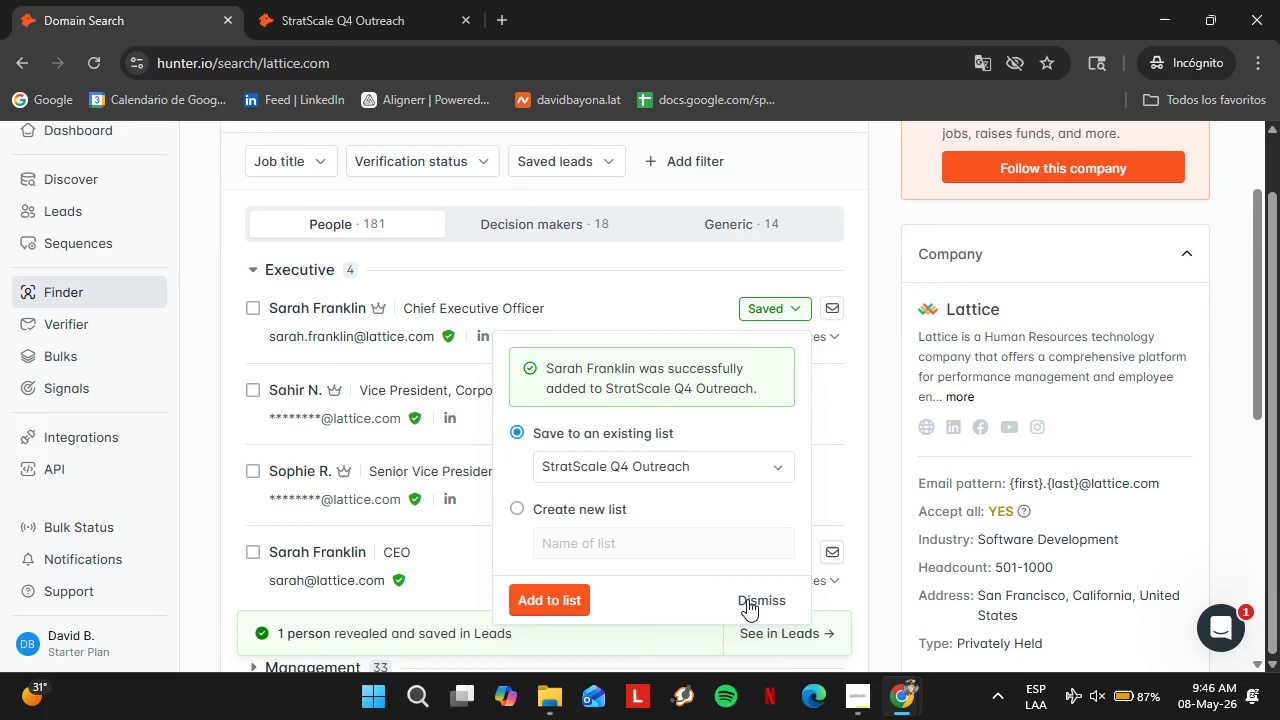 
left_click([753, 605])
 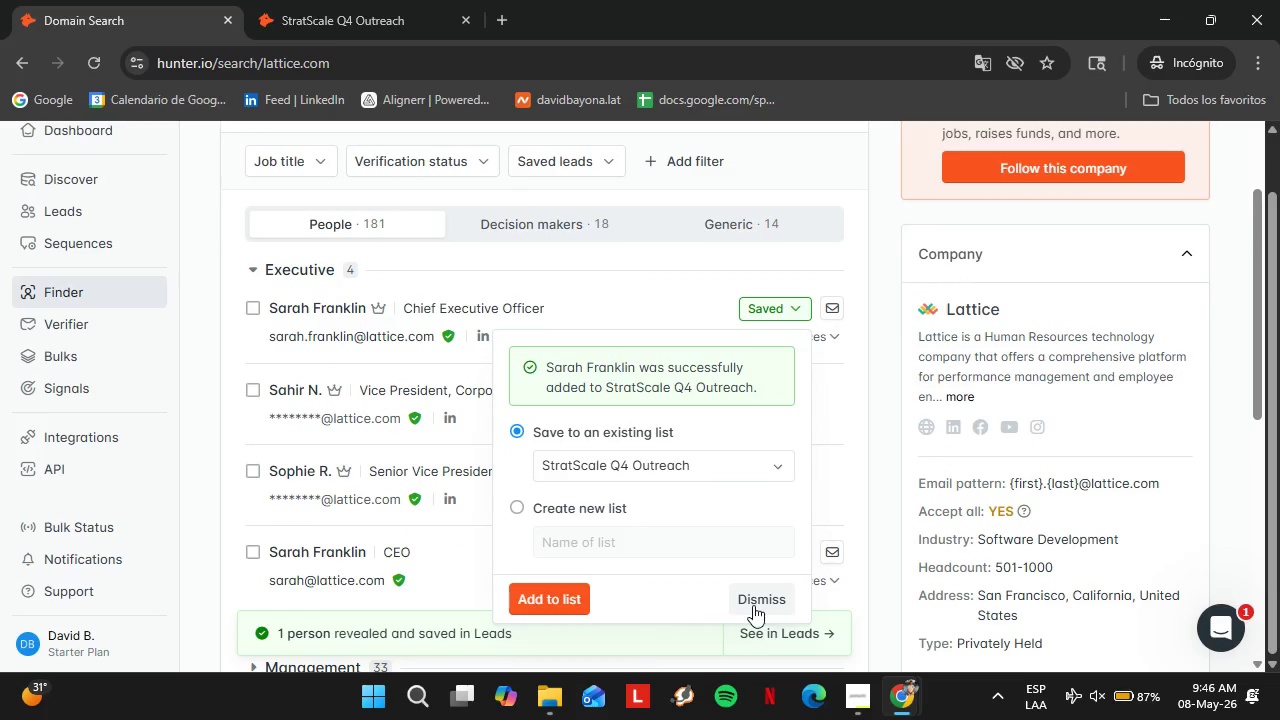 
scroll: coordinate [734, 587], scroll_direction: down, amount: 3.0
 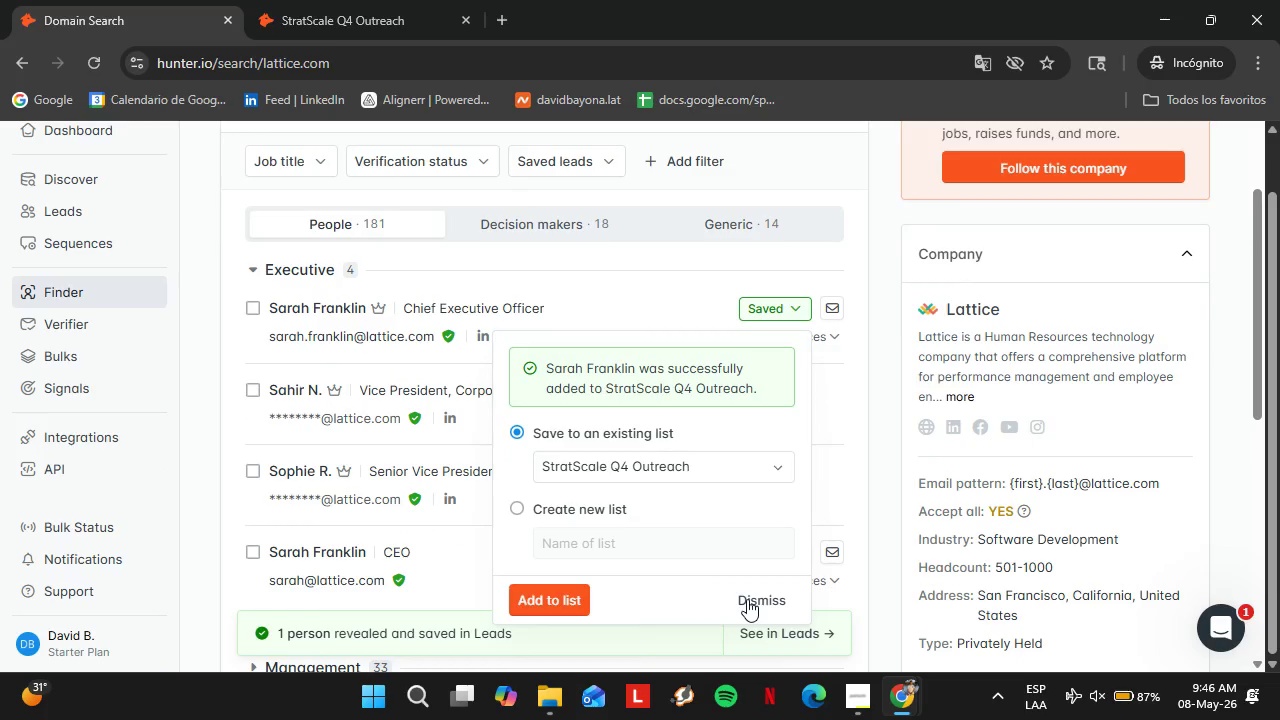 
left_click([352, 1])
 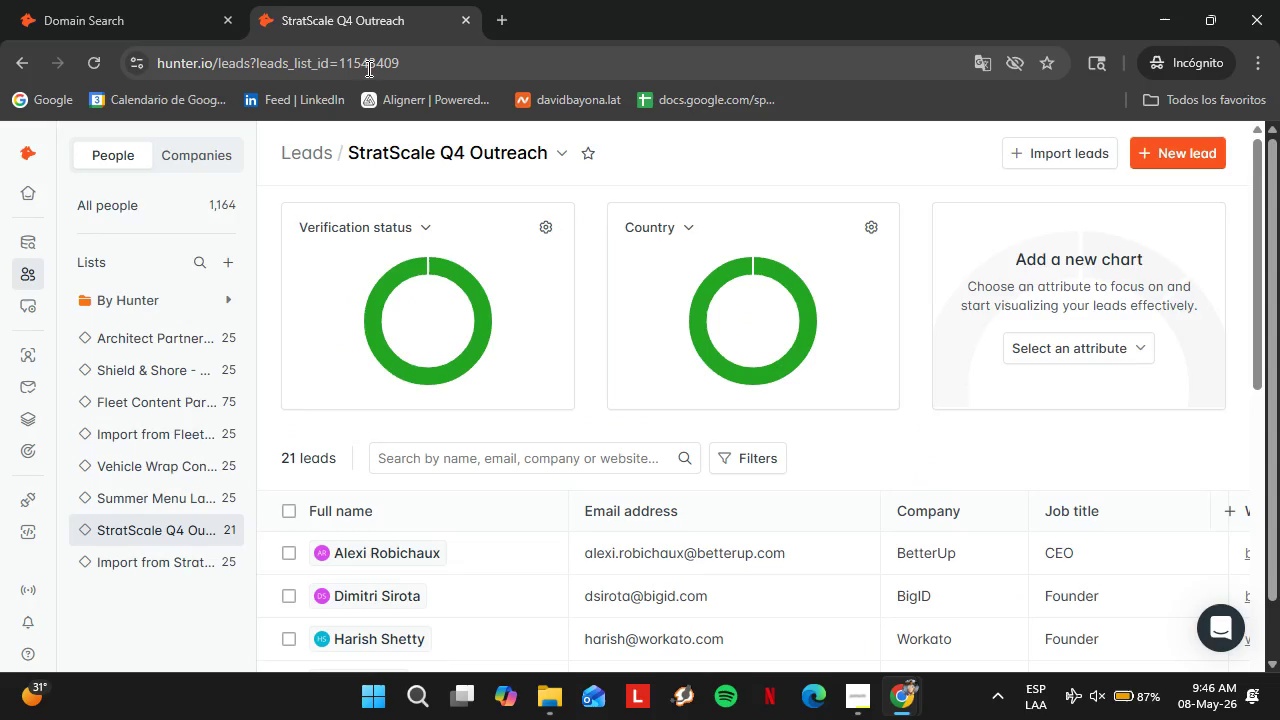 
wait(6.0)
 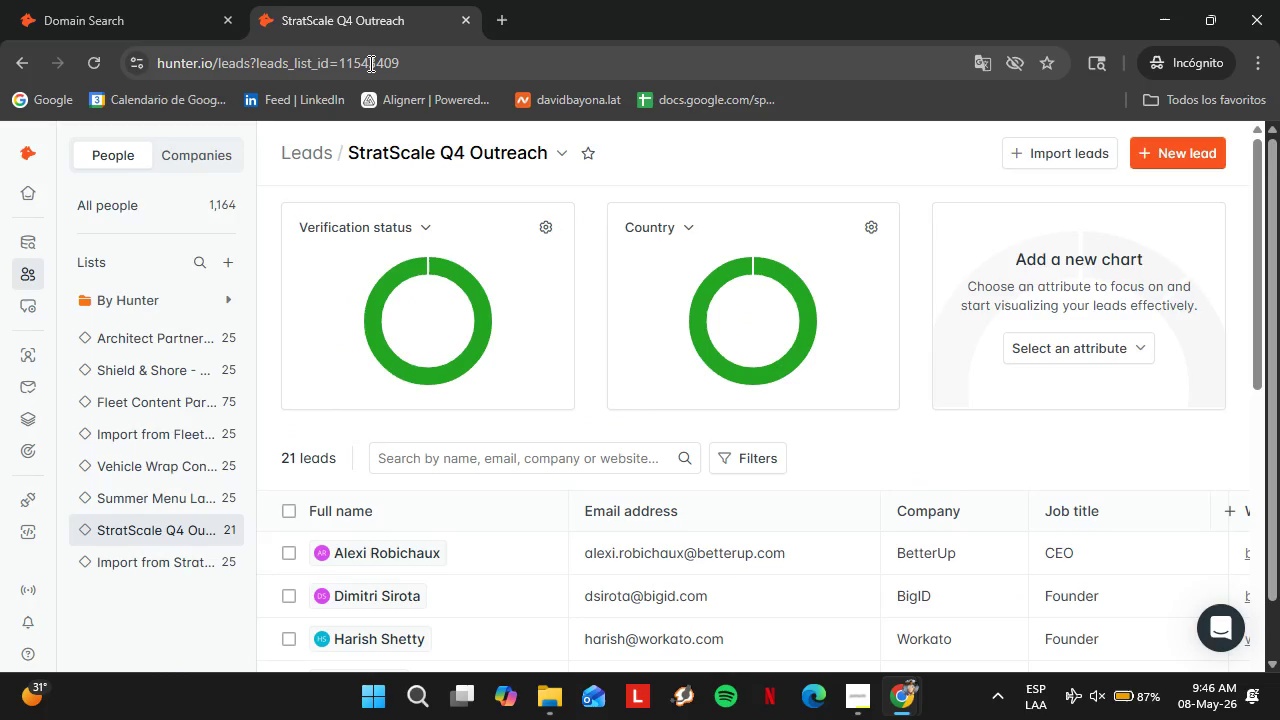 
scroll: coordinate [484, 429], scroll_direction: down, amount: 4.0
 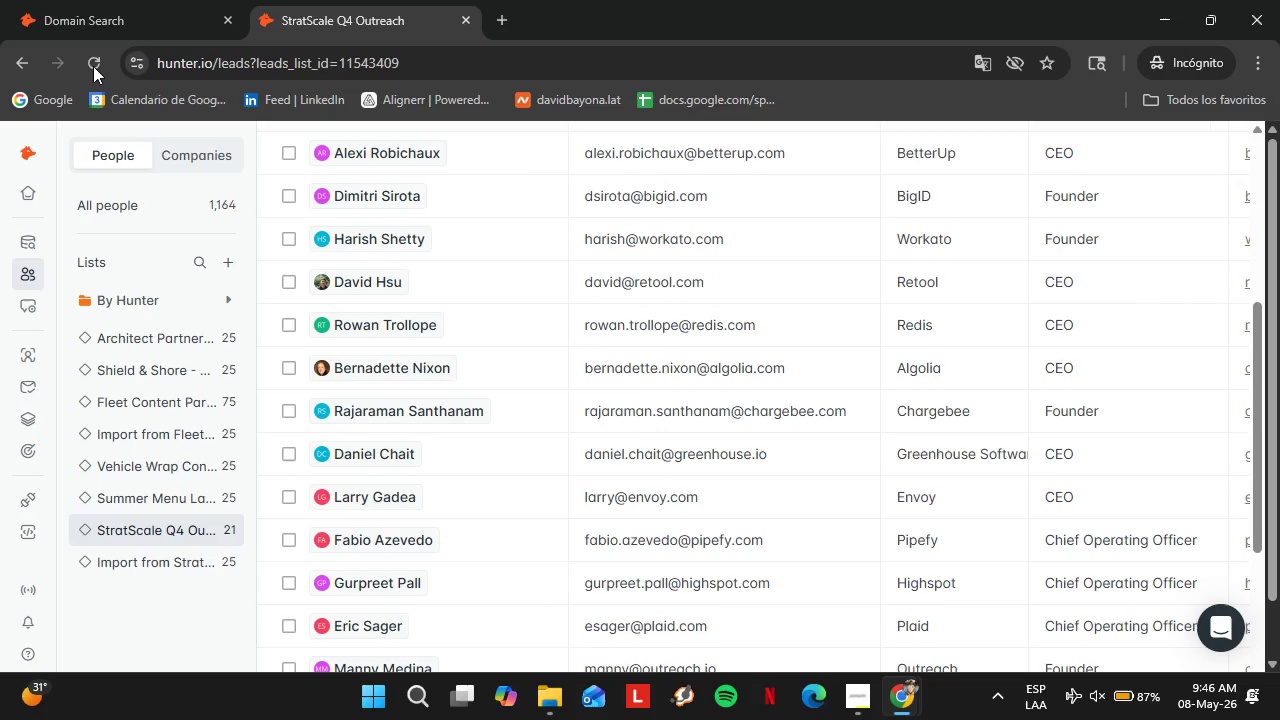 
left_click([93, 66])
 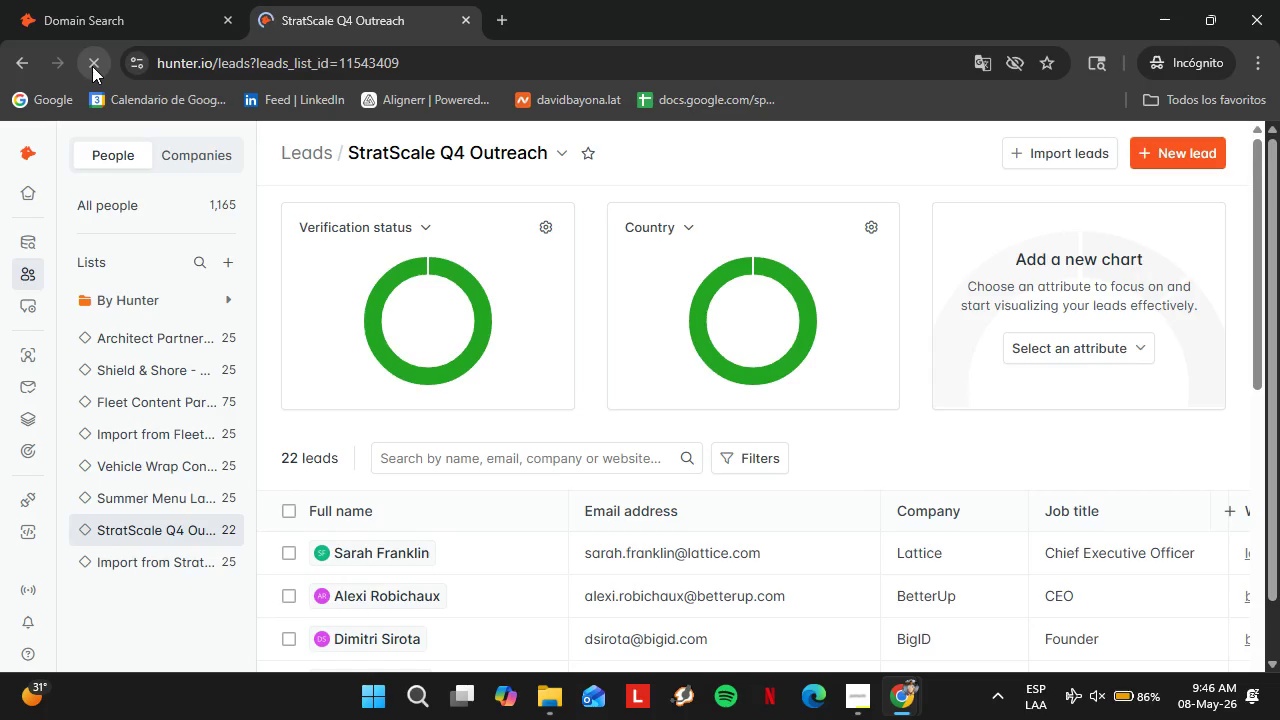 
wait(25.81)
 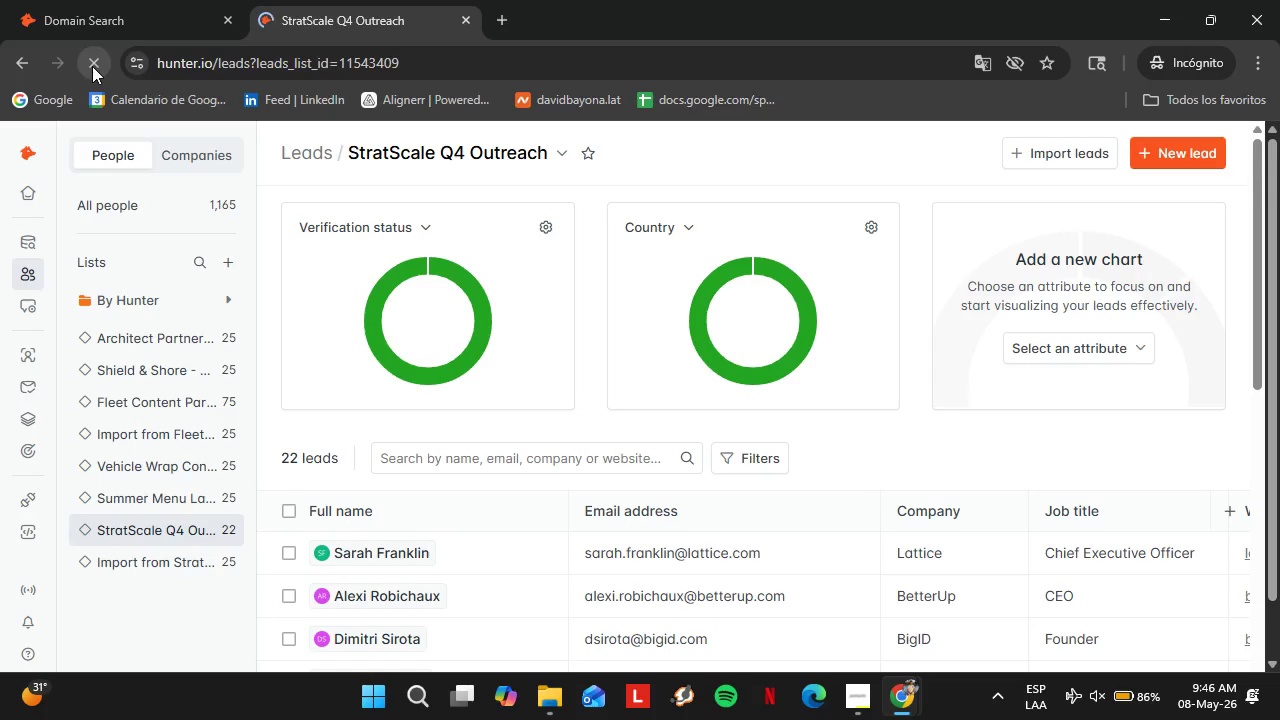 
scroll: coordinate [789, 447], scroll_direction: down, amount: 9.0
 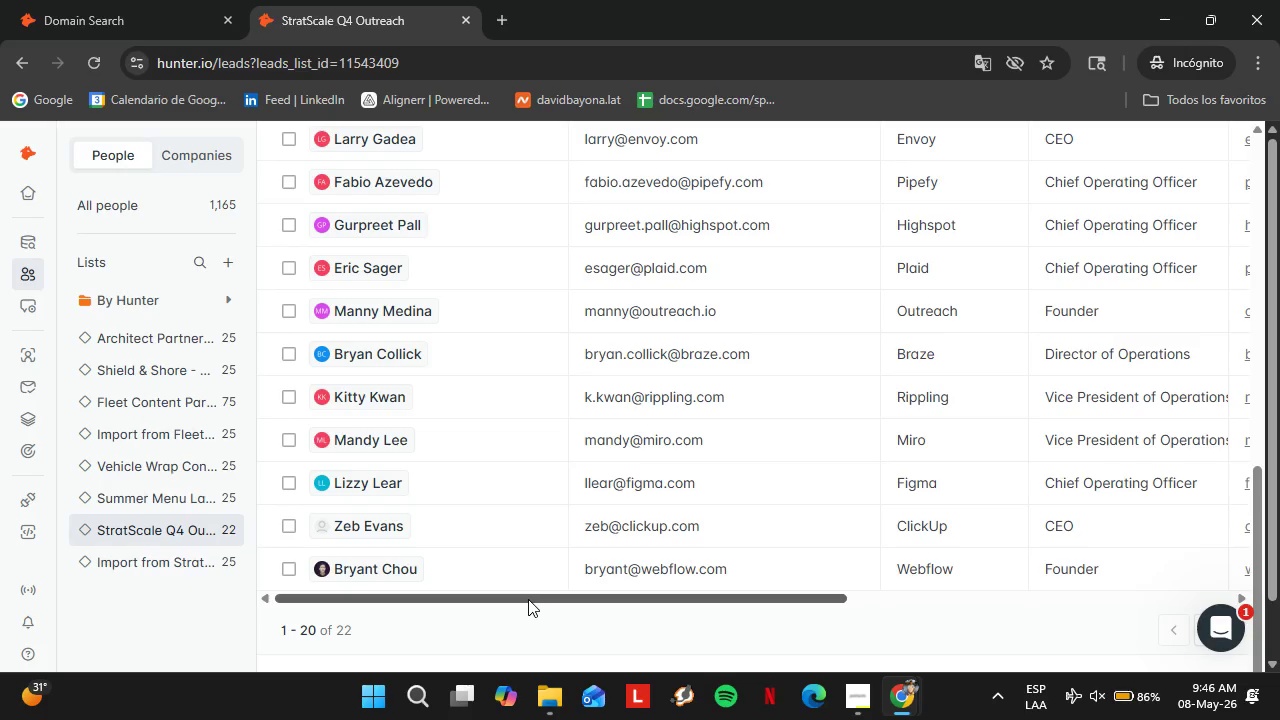 
left_click_drag(start_coordinate=[528, 599], to_coordinate=[1037, 604])
 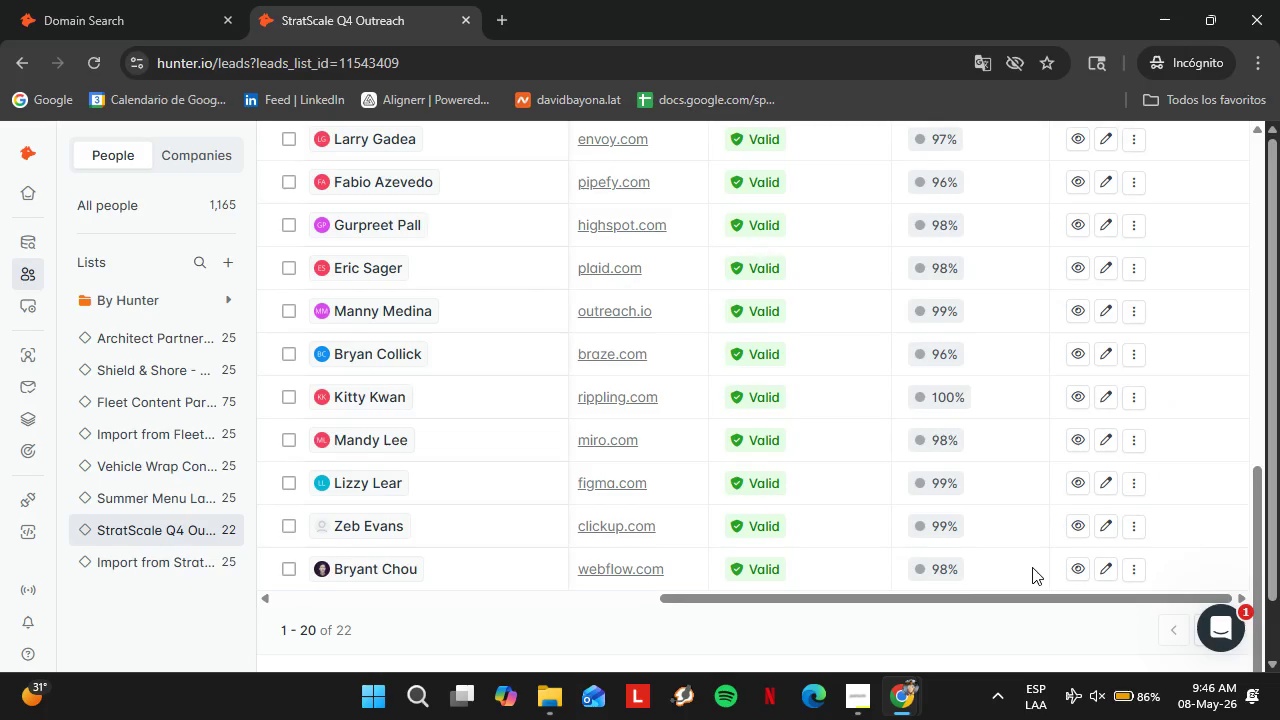 
scroll: coordinate [1007, 541], scroll_direction: up, amount: 6.0
 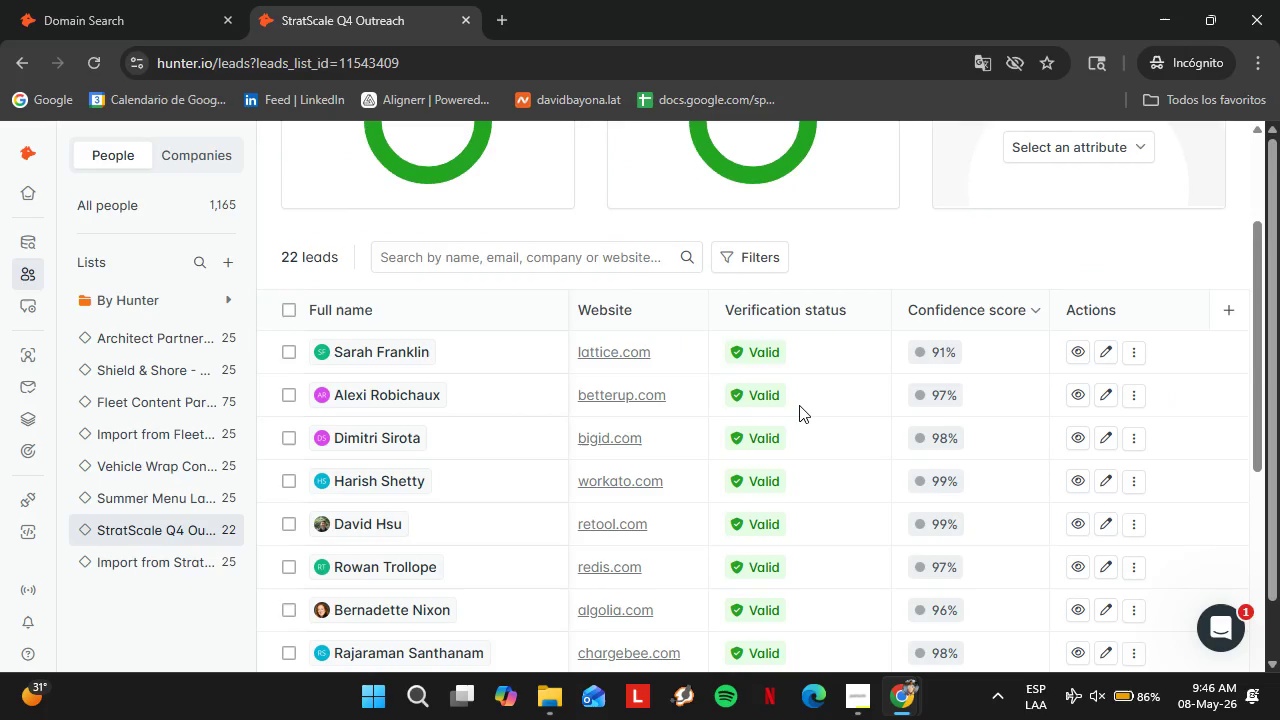 
left_click([287, 349])
 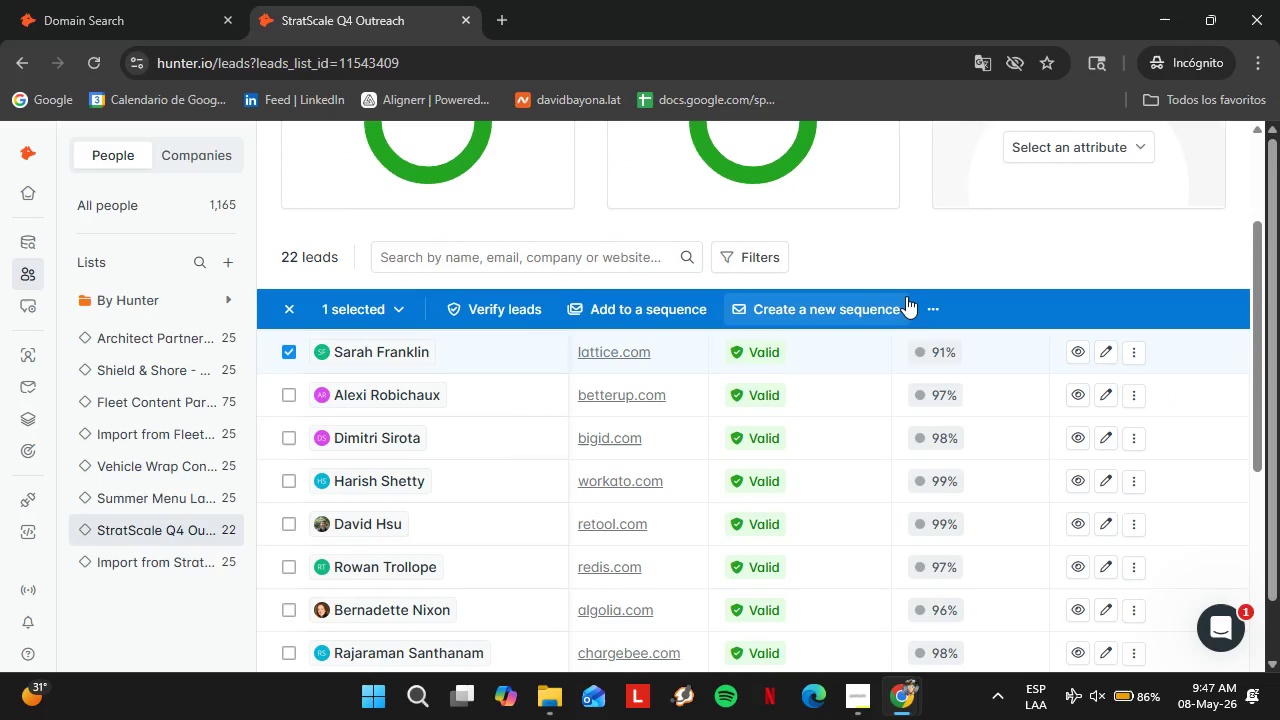 
left_click([932, 303])
 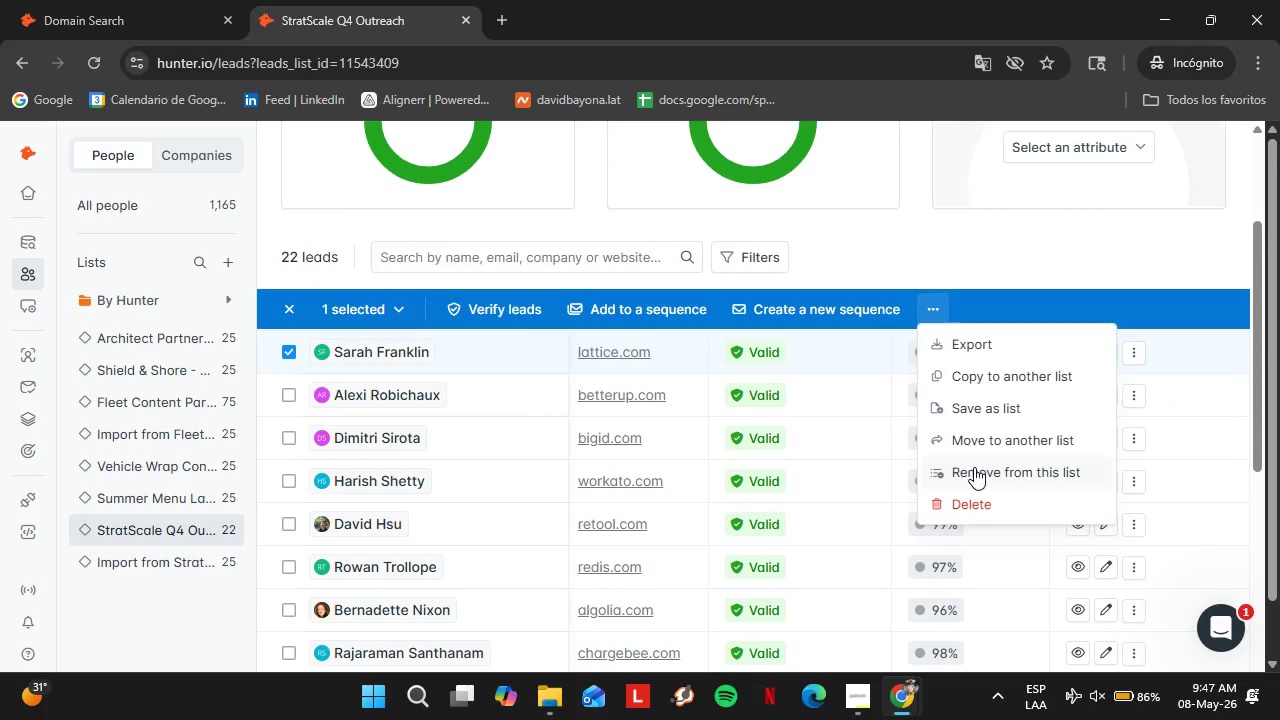 
left_click([974, 467])
 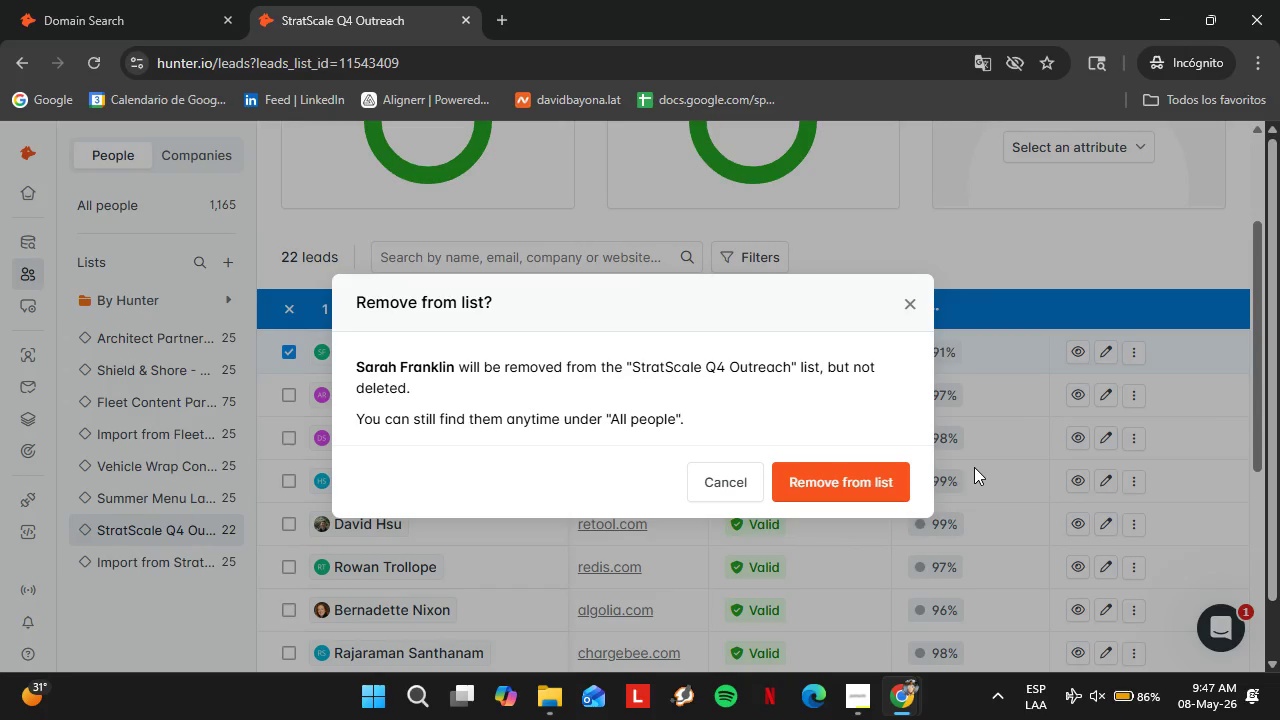 
left_click([872, 477])
 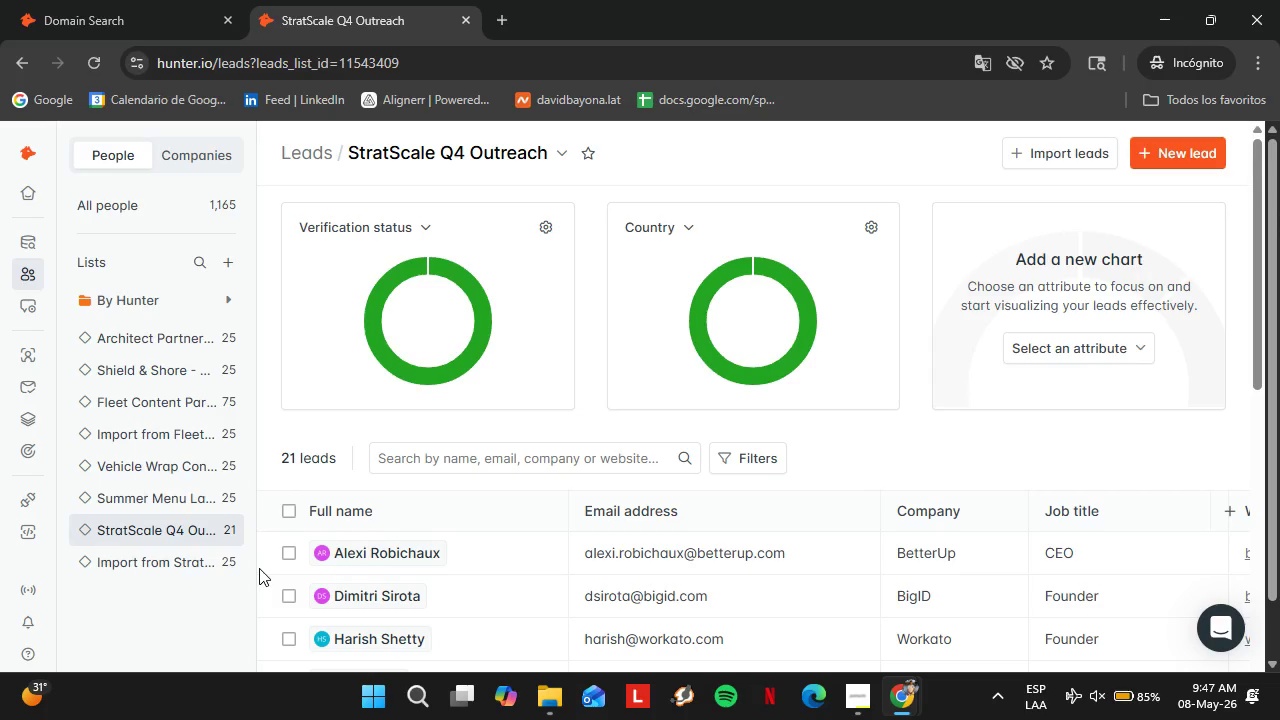 
wait(48.91)
 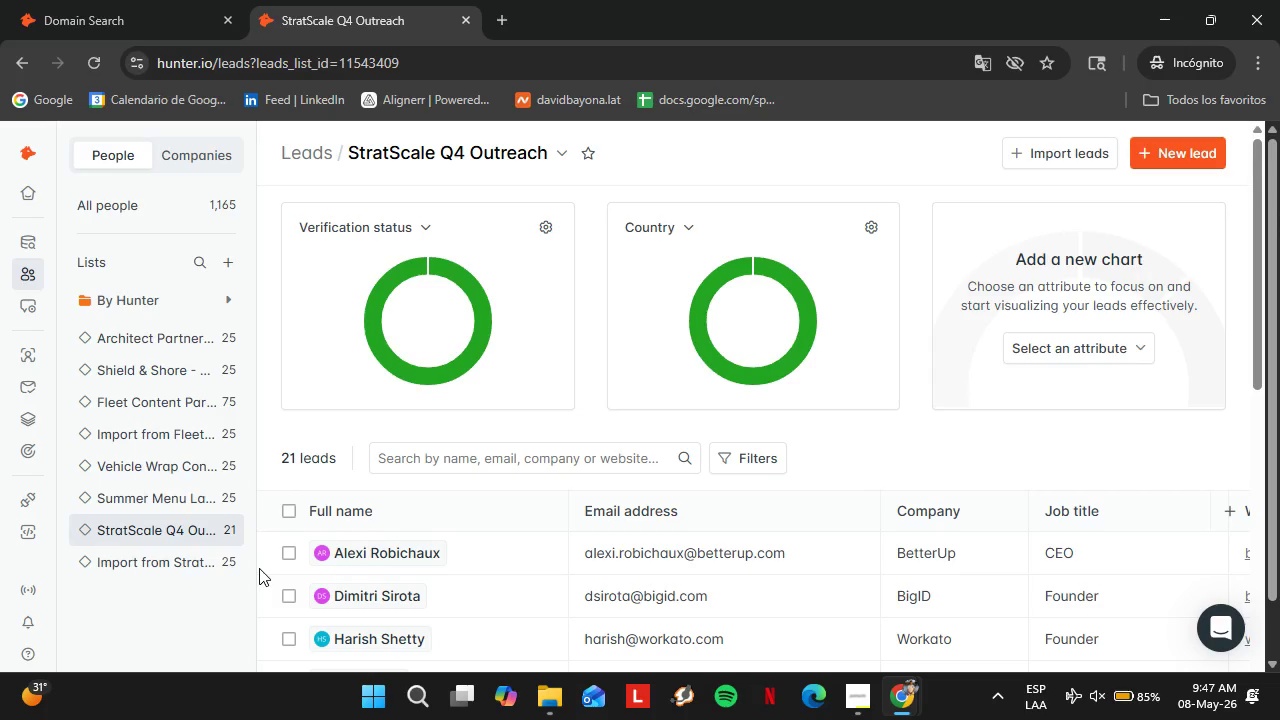 
left_click([57, 5])
 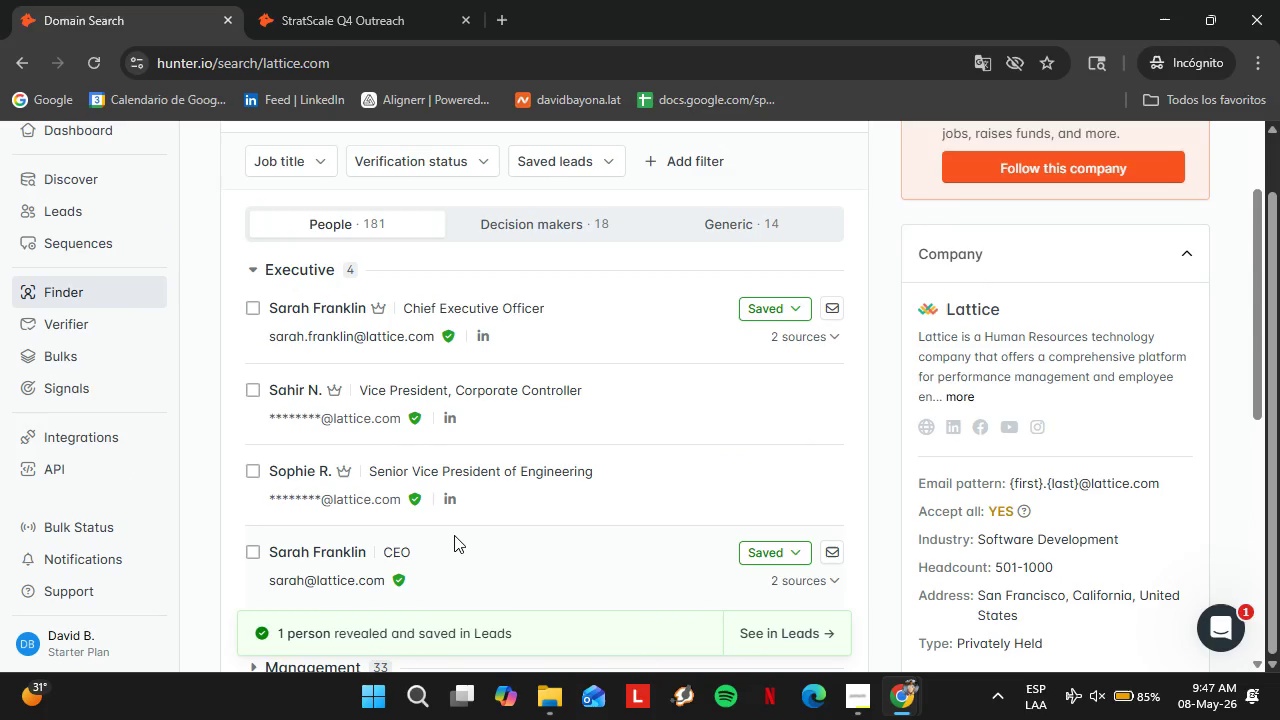 
scroll: coordinate [438, 509], scroll_direction: up, amount: 4.0
 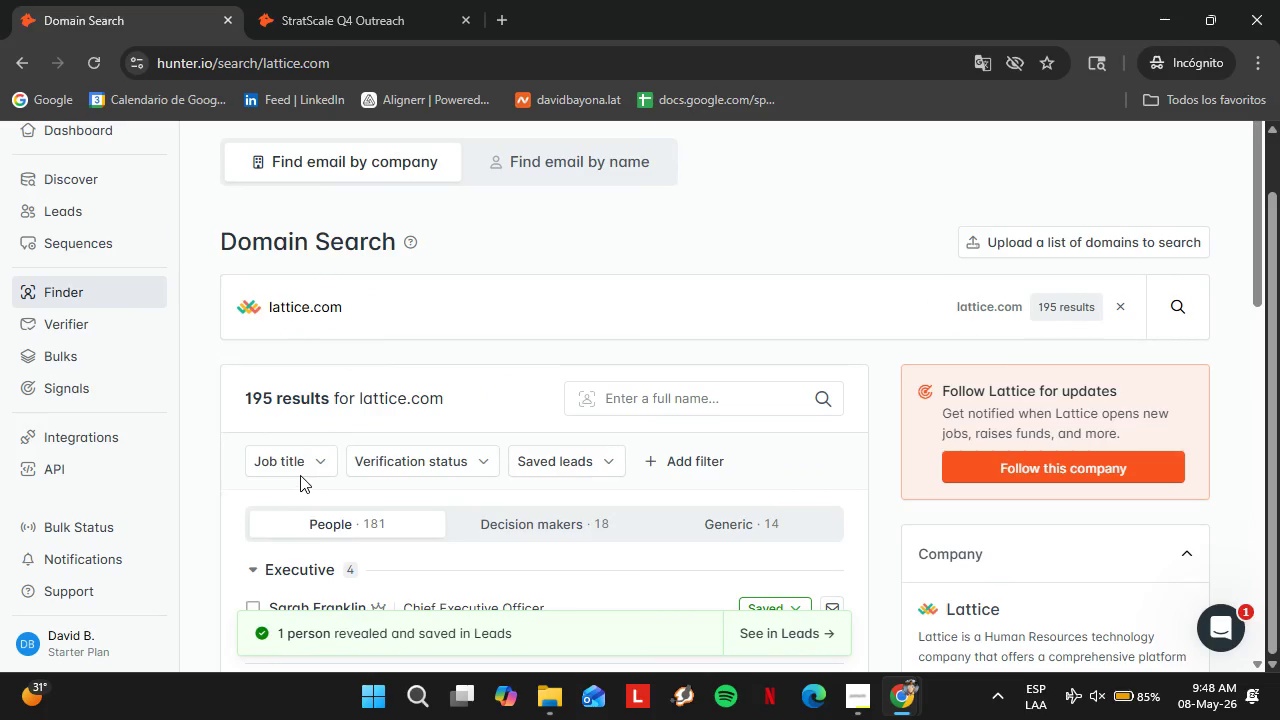 
left_click([291, 465])
 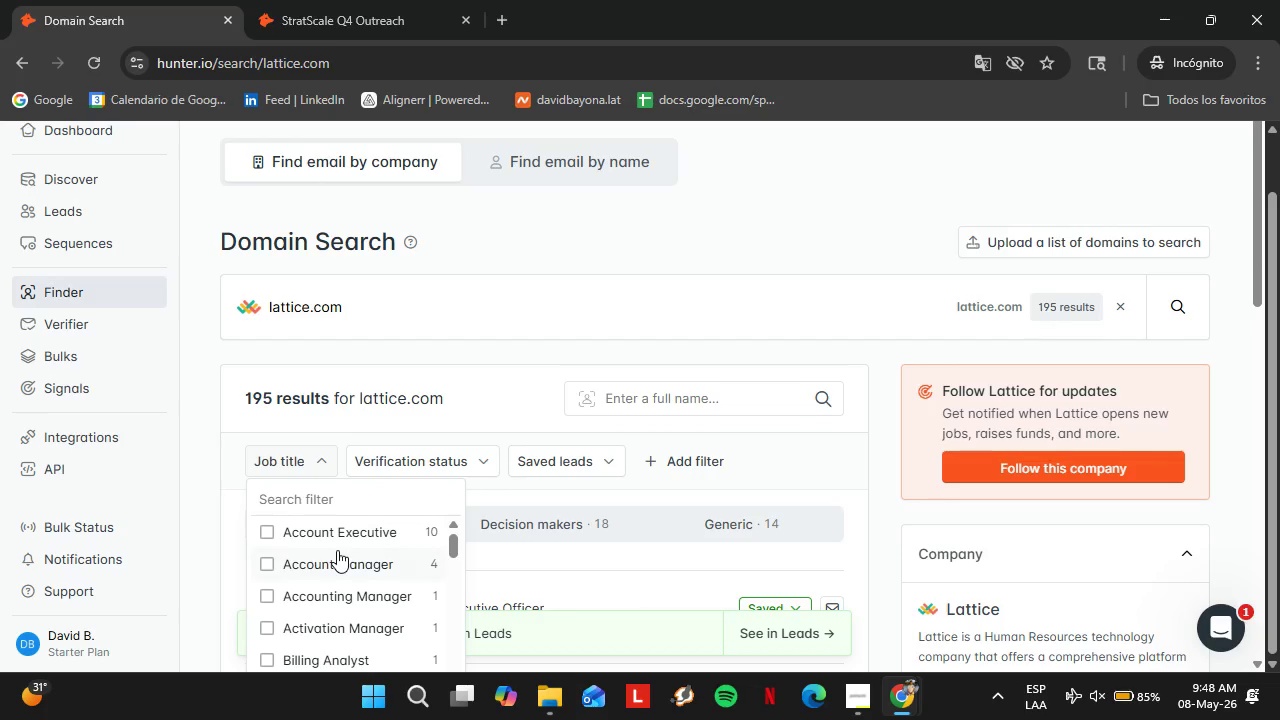 
scroll: coordinate [332, 552], scroll_direction: down, amount: 3.0
 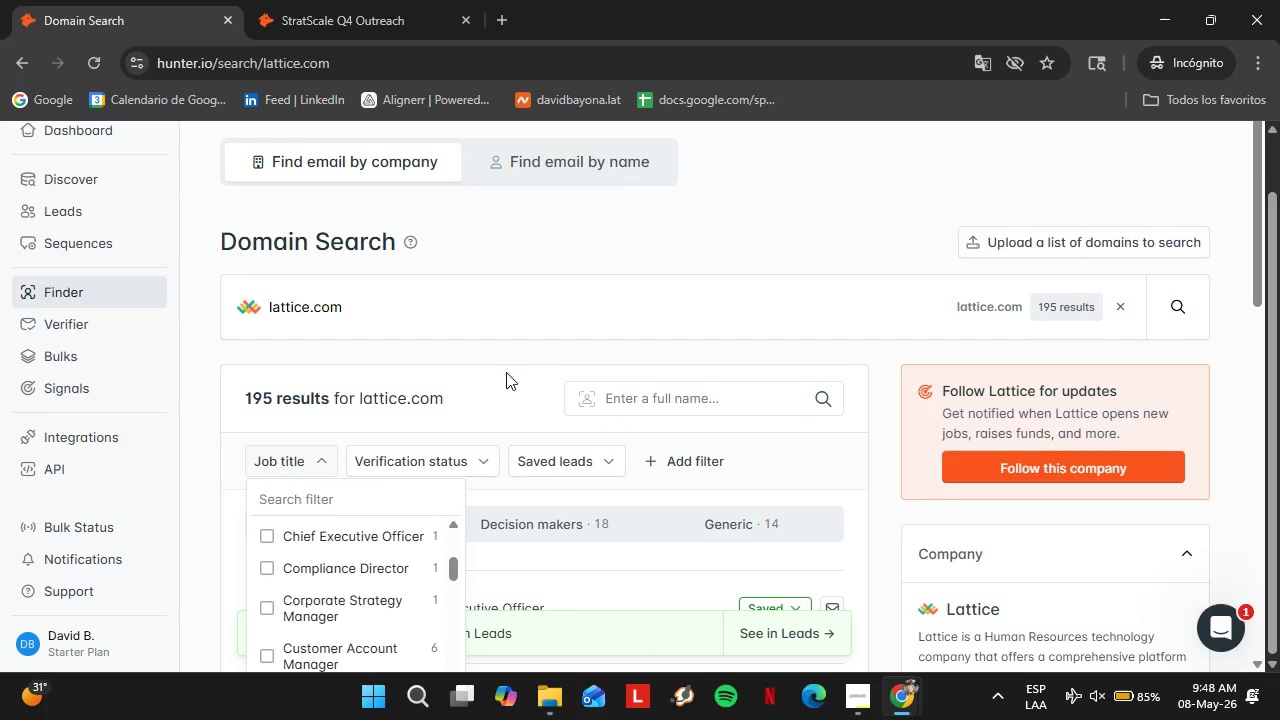 
double_click([361, 312])
 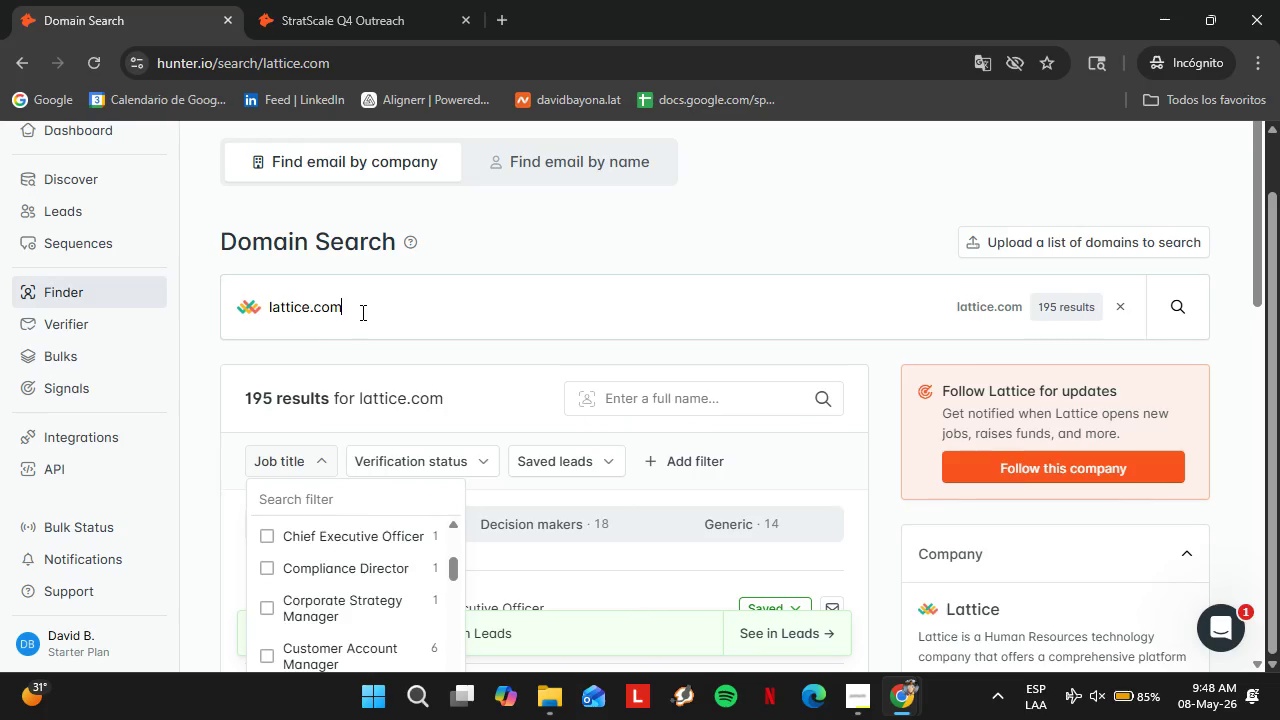 
triple_click([361, 312])
 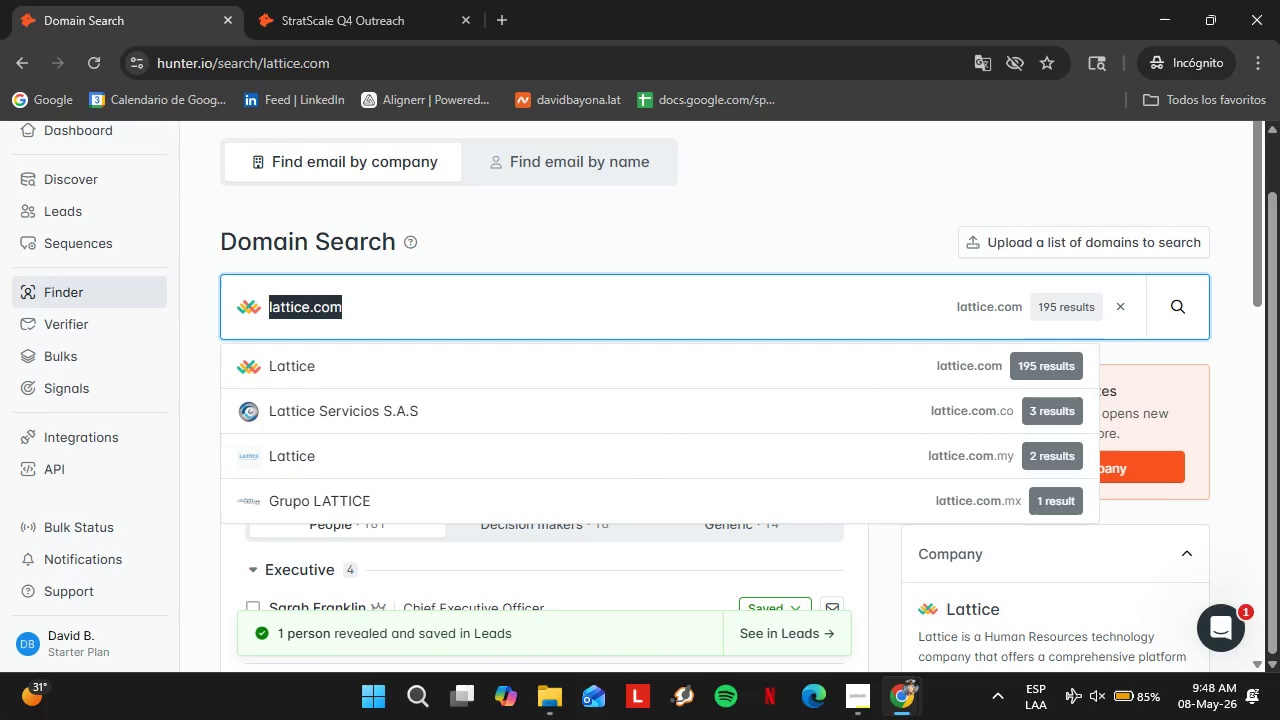 
wait(12.88)
 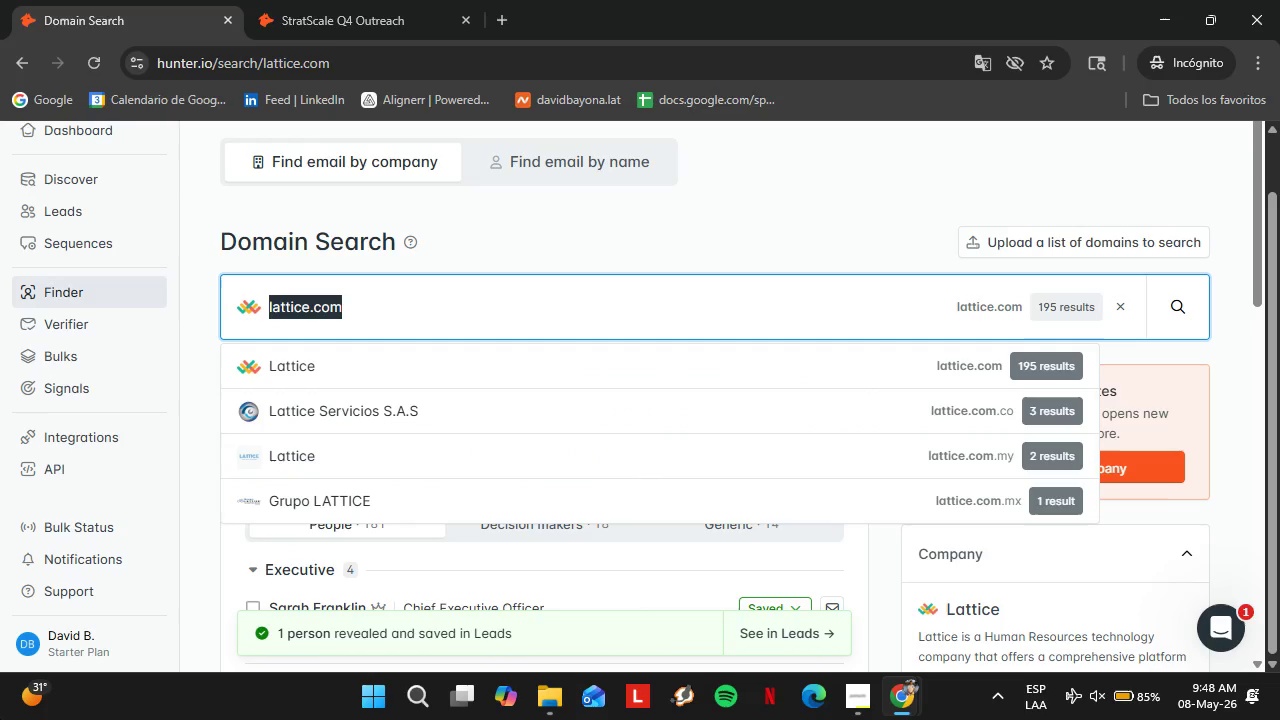 
type(brainday)
key(Backspace)
type(te.com)
 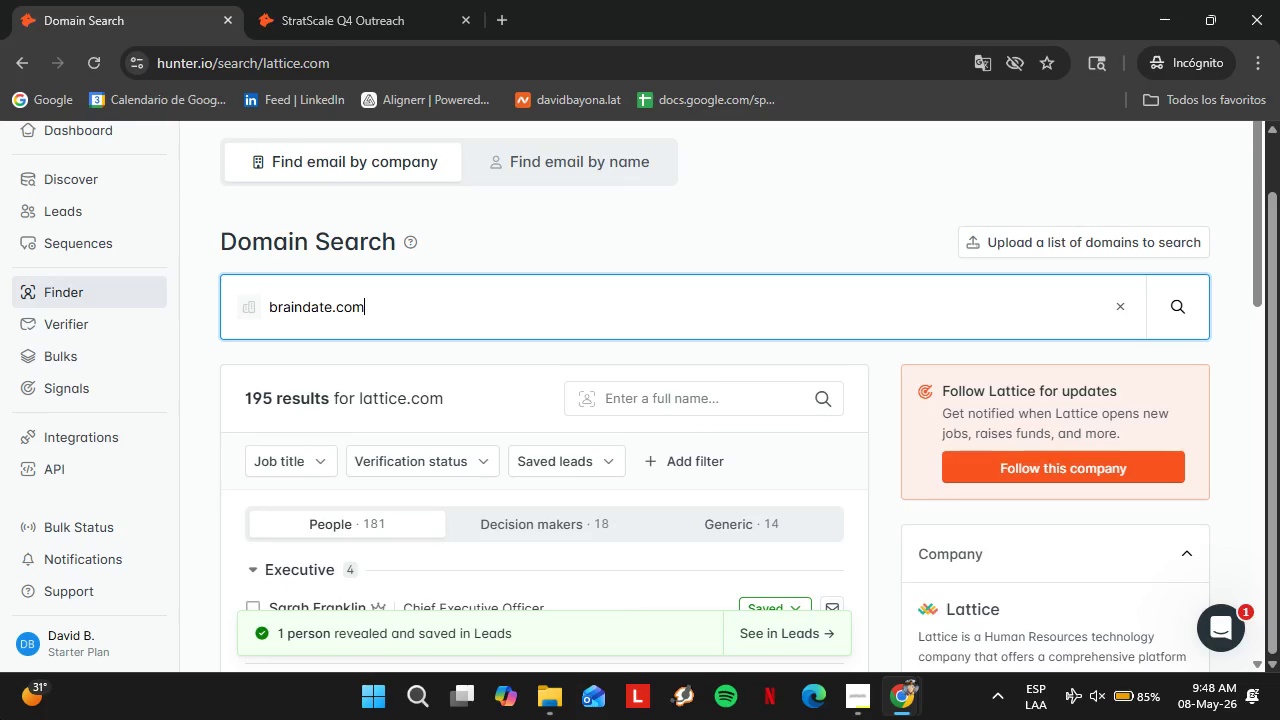 
key(Enter)
 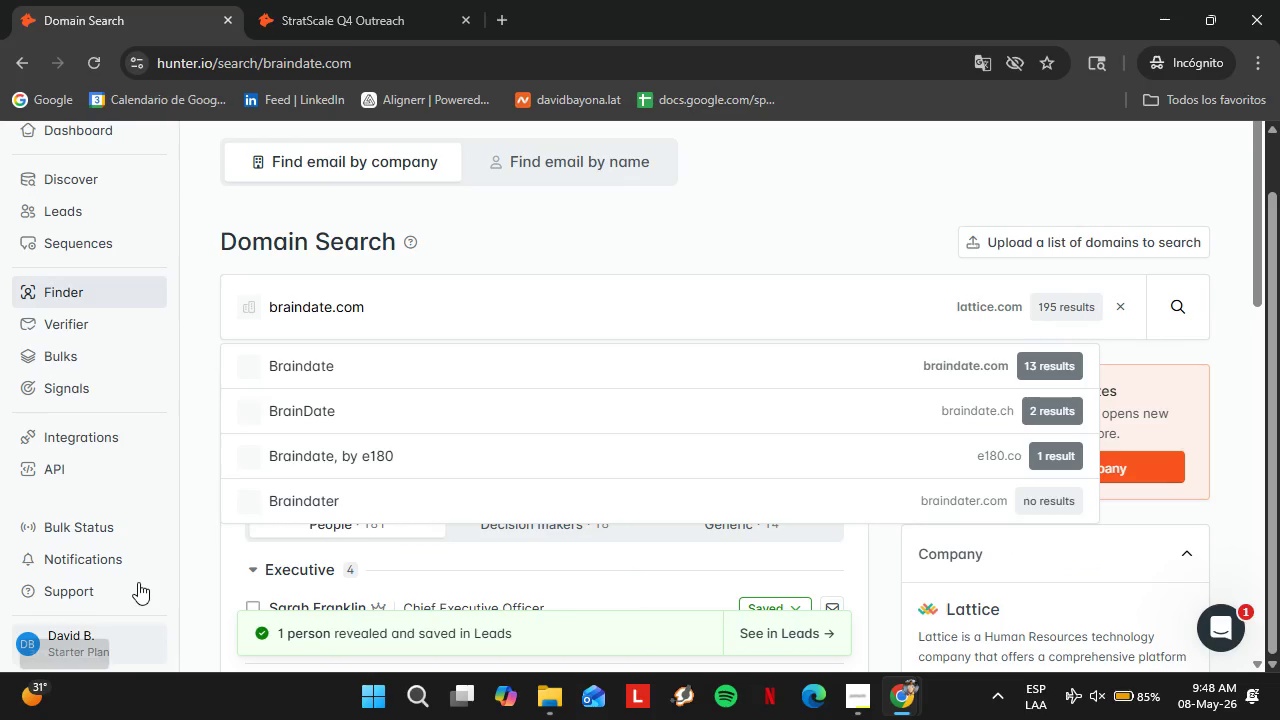 
wait(5.97)
 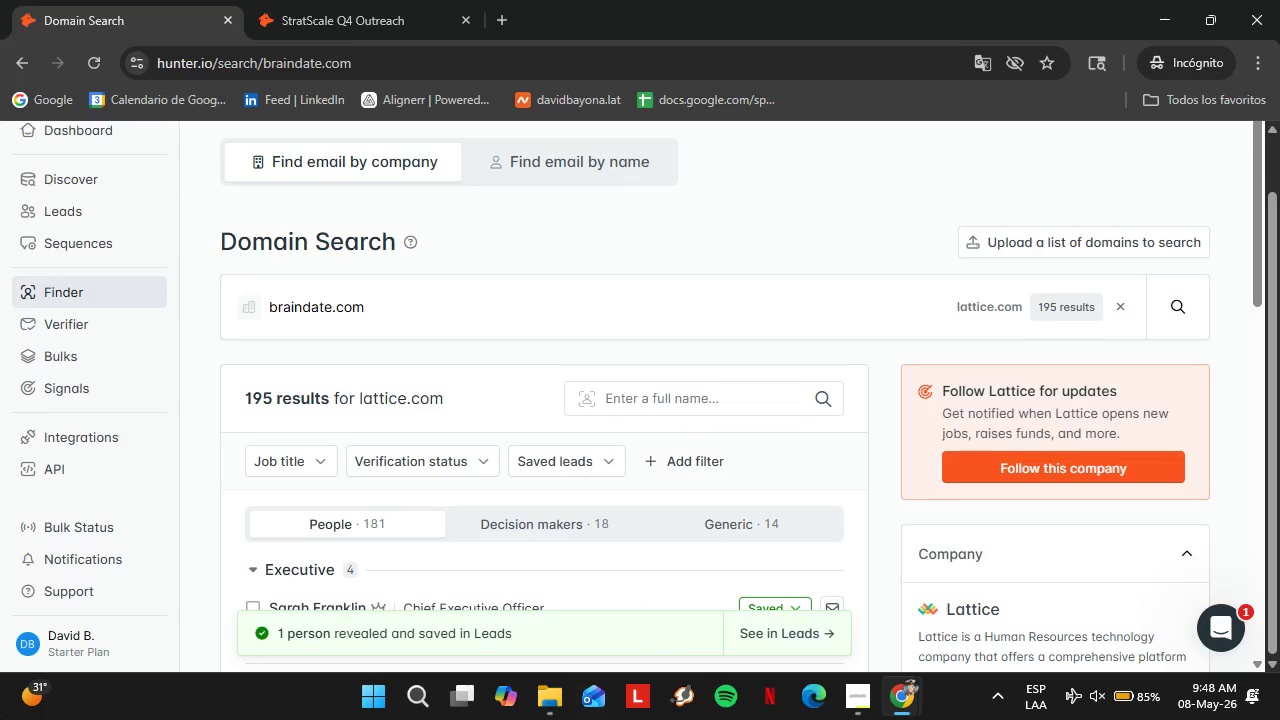 
left_click([377, 346])
 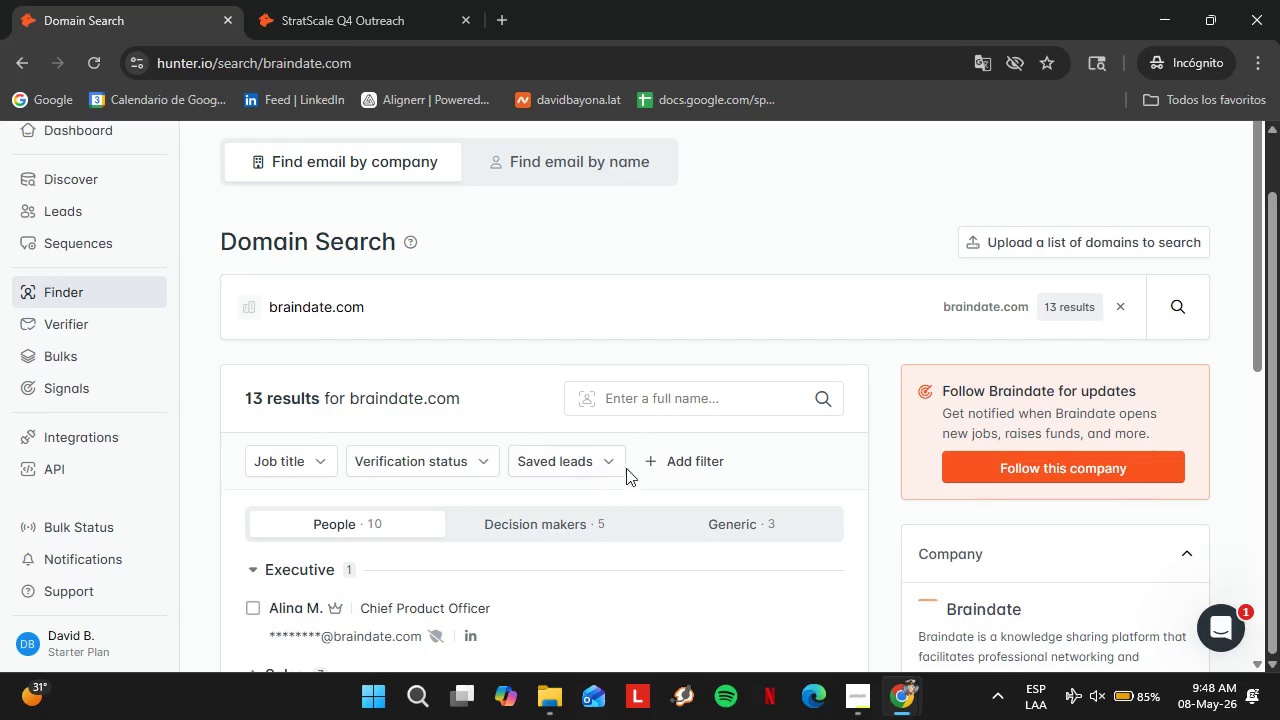 
scroll: coordinate [621, 469], scroll_direction: down, amount: 3.0
 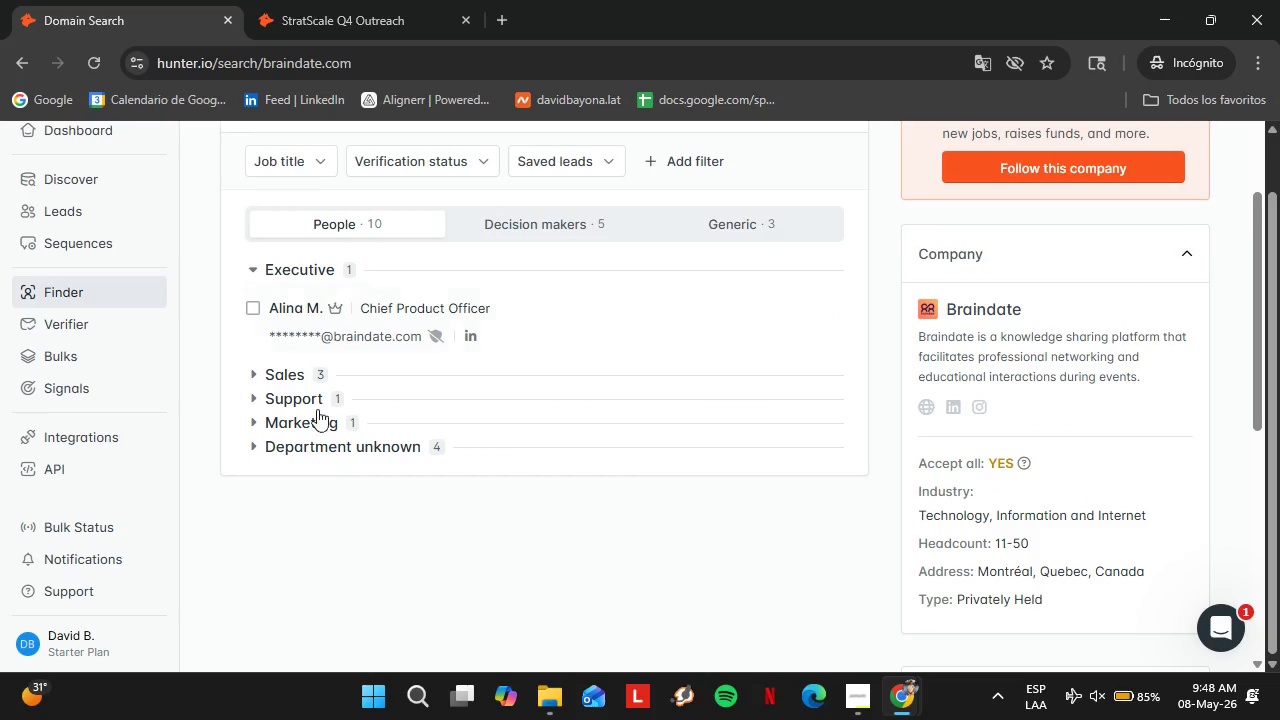 
left_click([314, 425])
 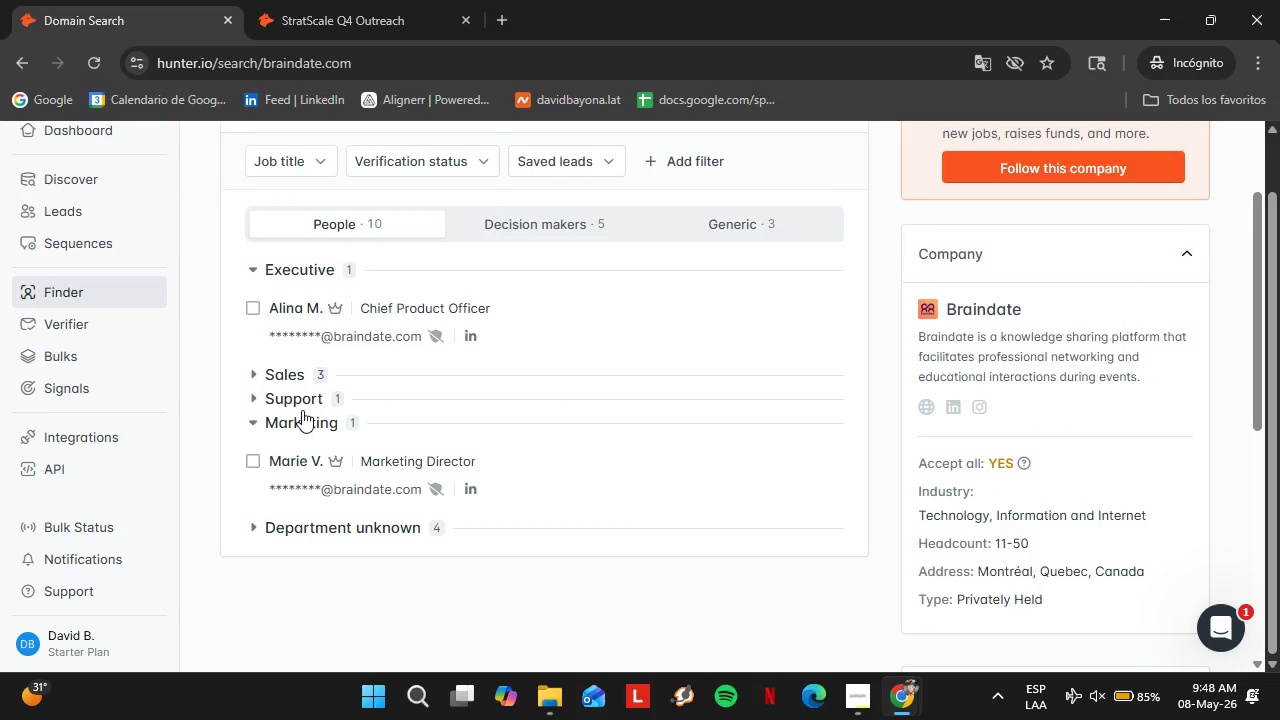 
left_click([284, 390])
 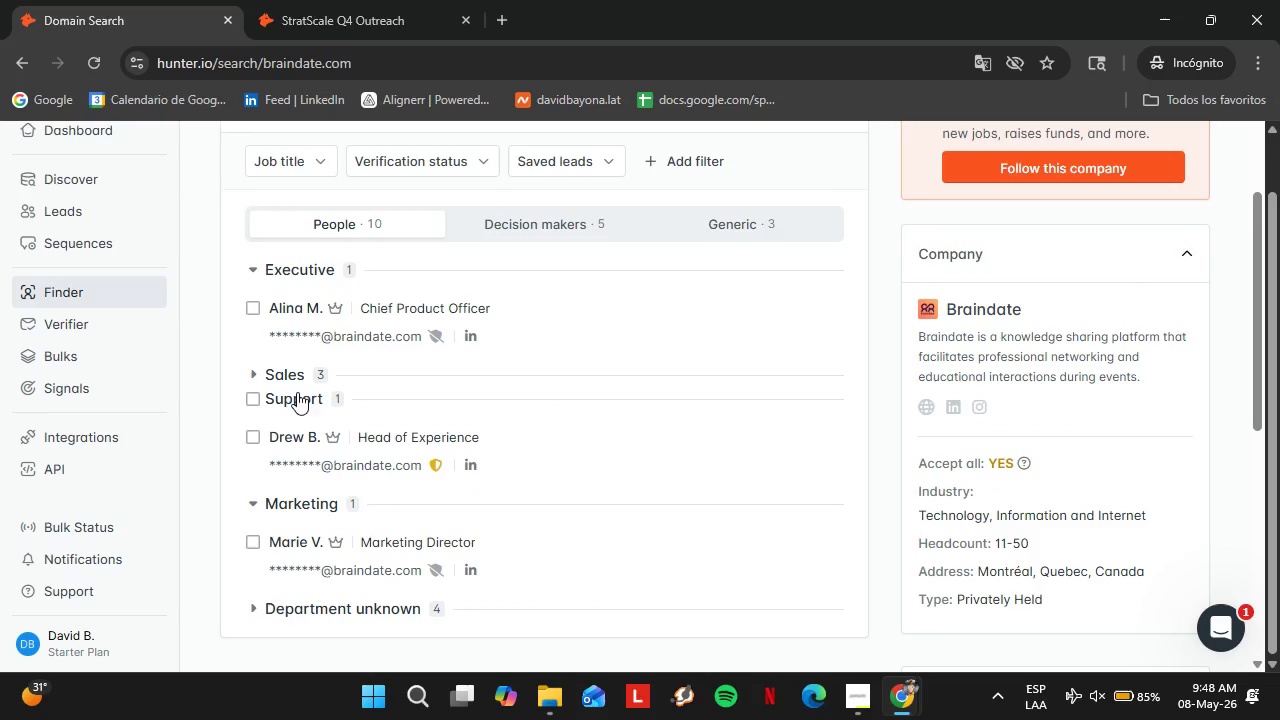 
left_click([288, 375])
 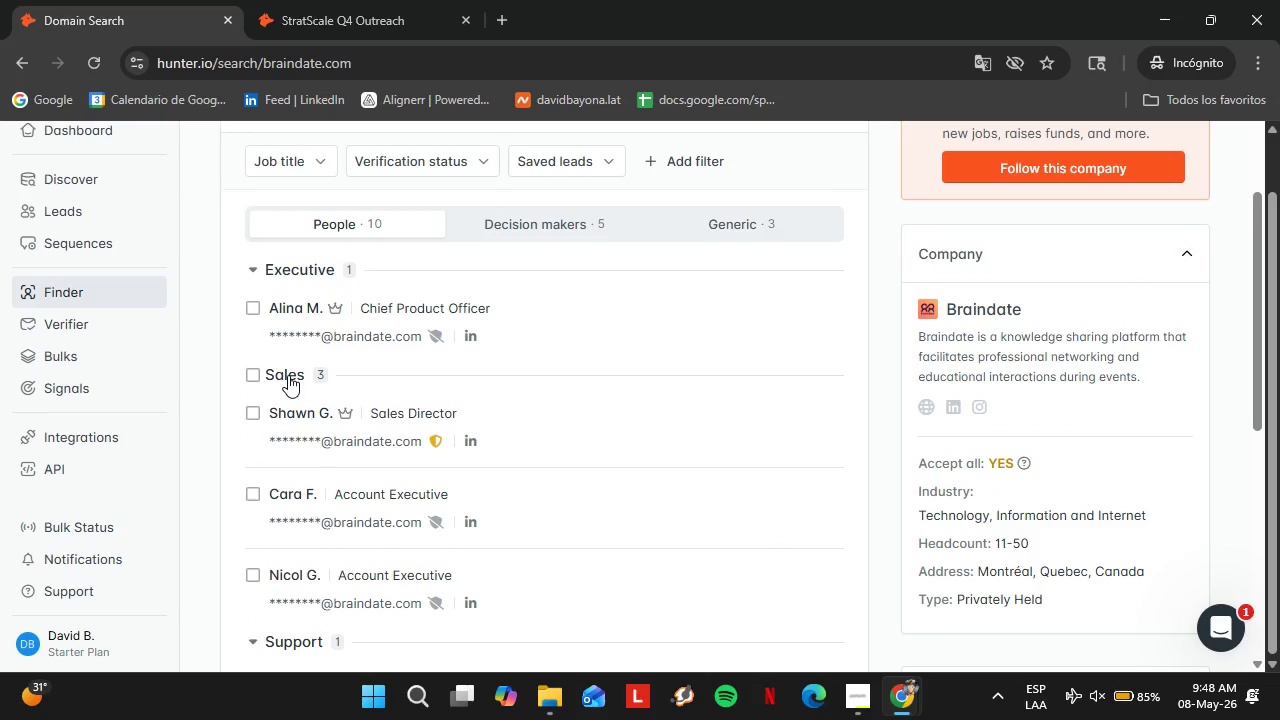 
left_click([288, 375])
 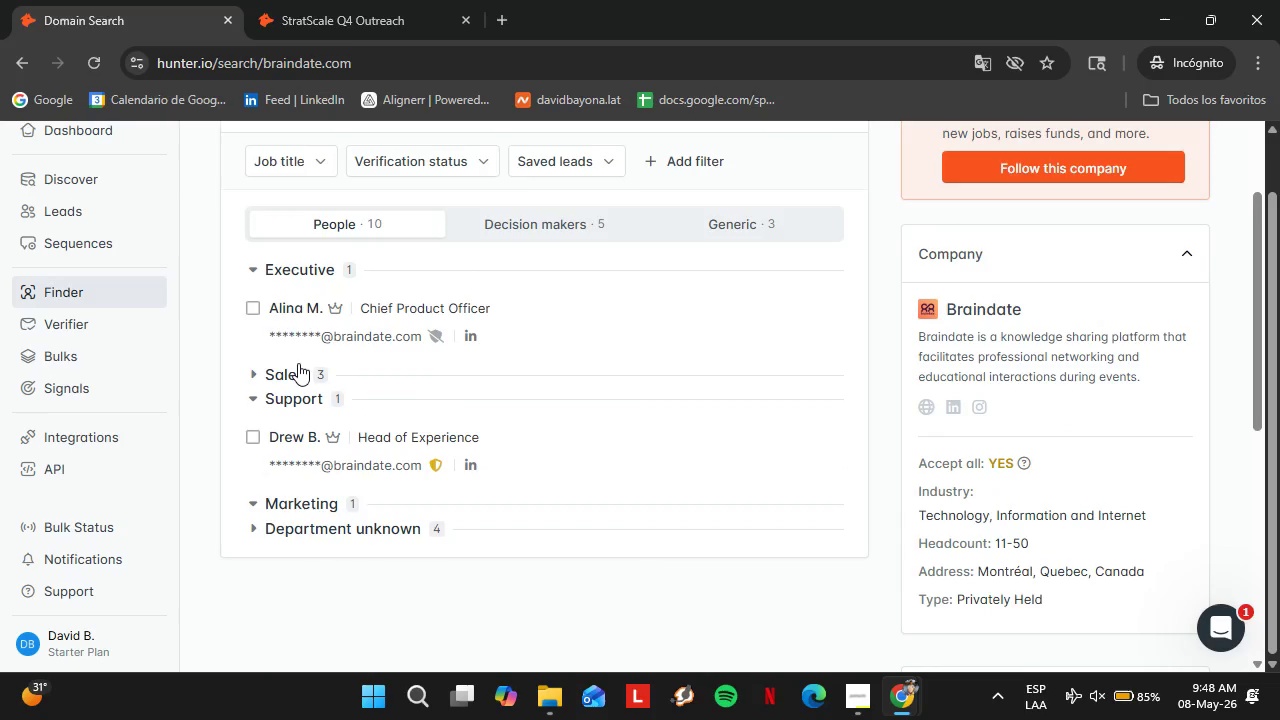 
scroll: coordinate [330, 349], scroll_direction: up, amount: 5.0
 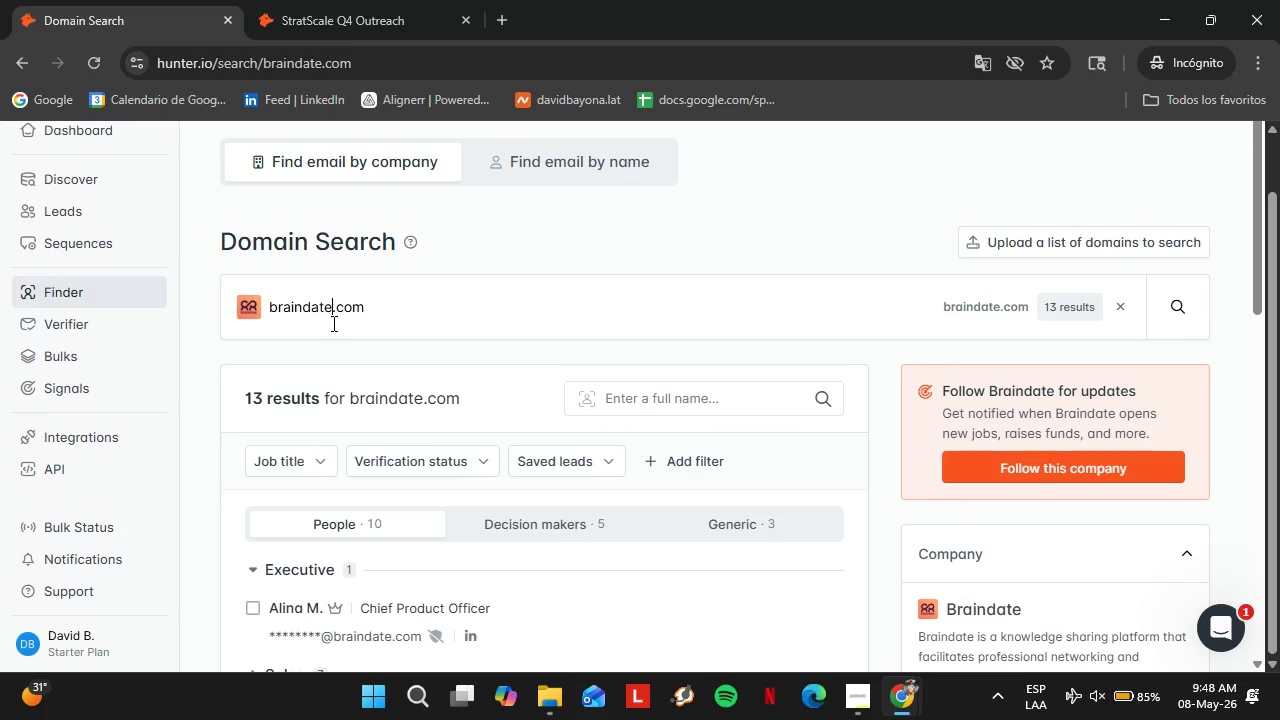 
double_click([332, 322])
 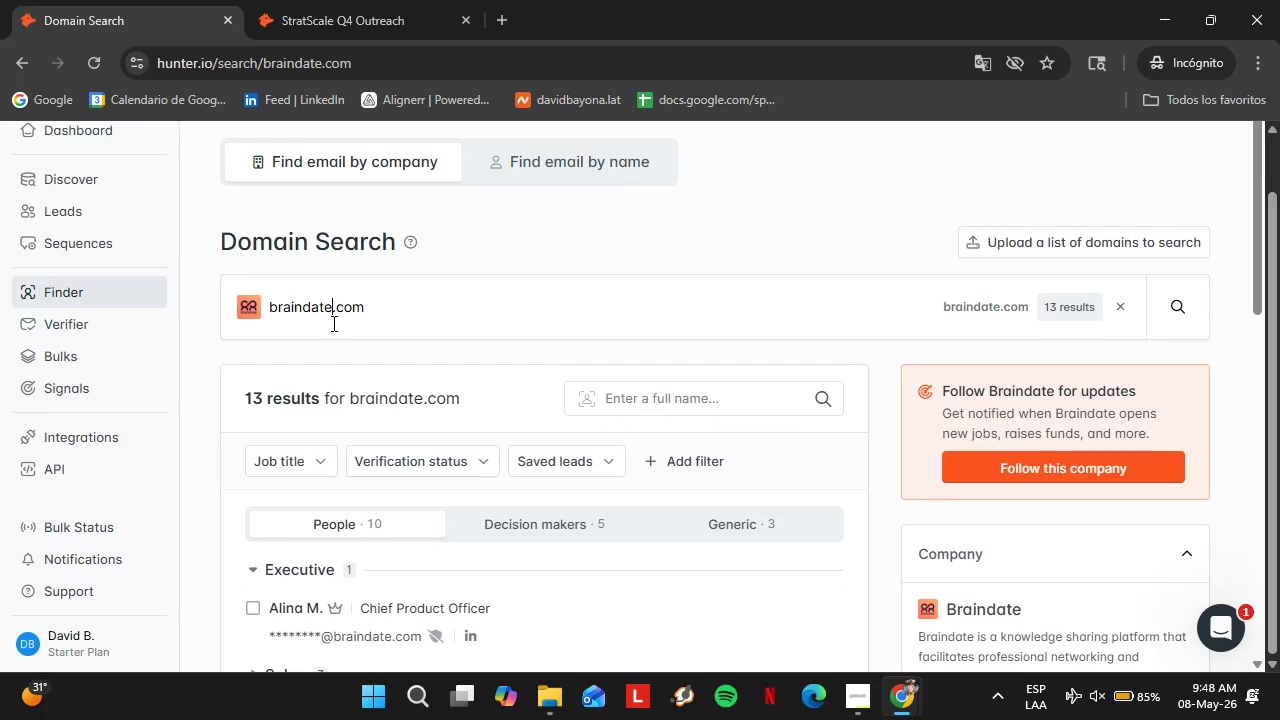 
triple_click([332, 322])
 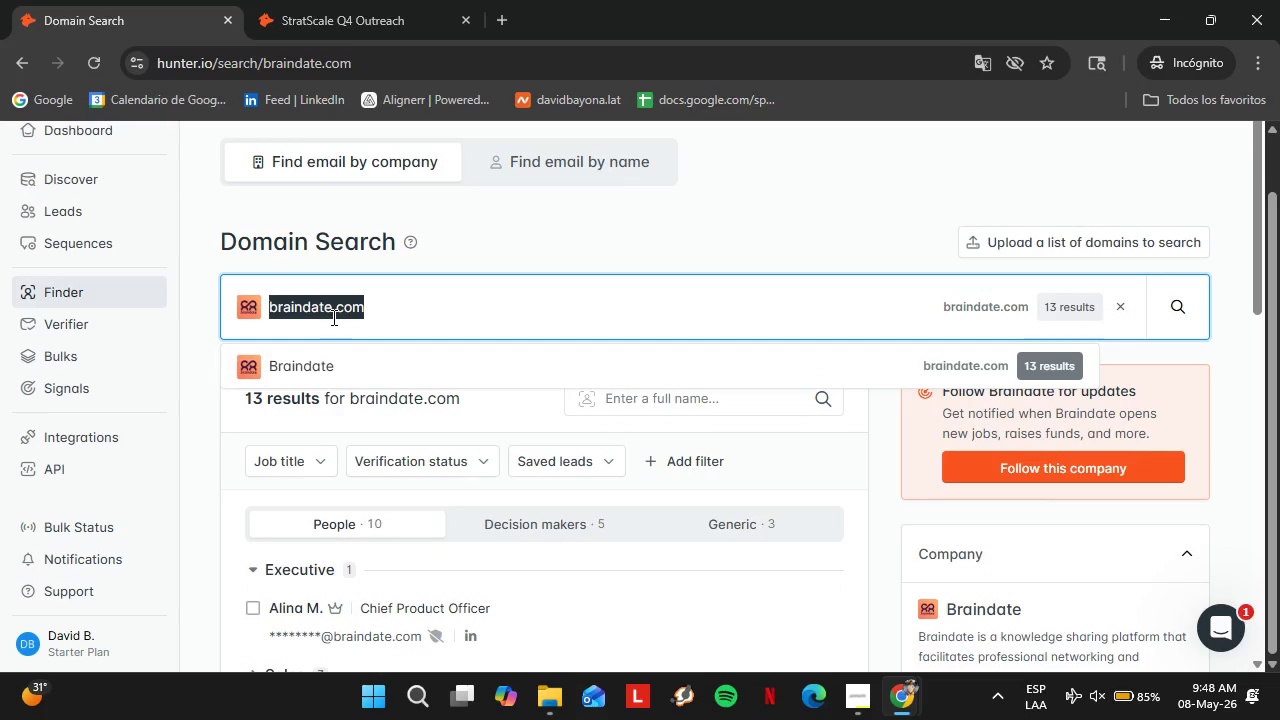 
type(usertesting.com)
 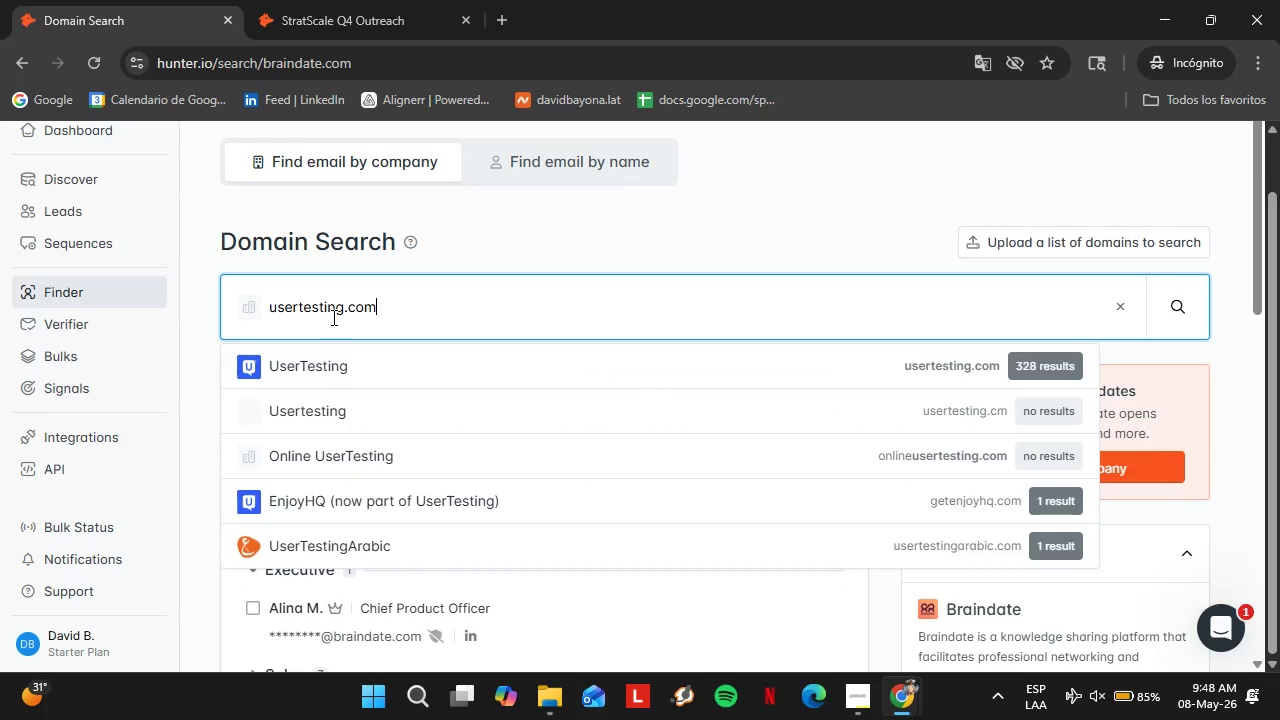 
key(Enter)
 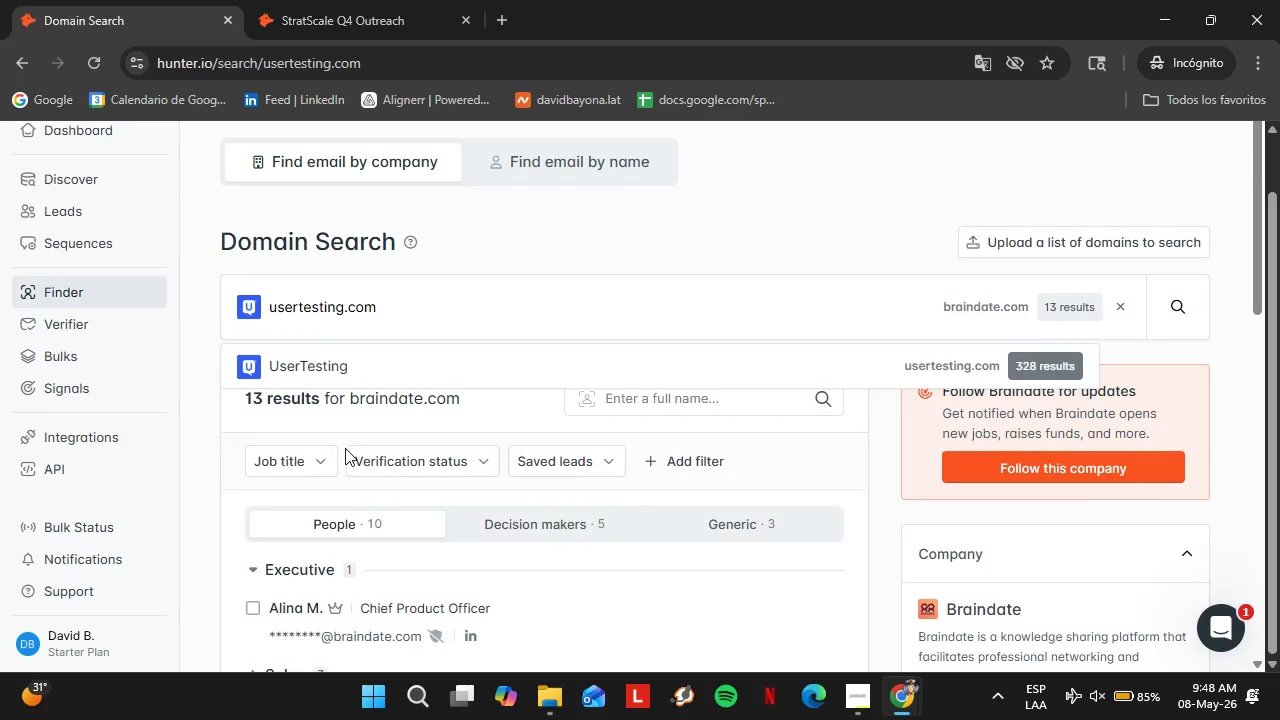 
left_click([326, 379])
 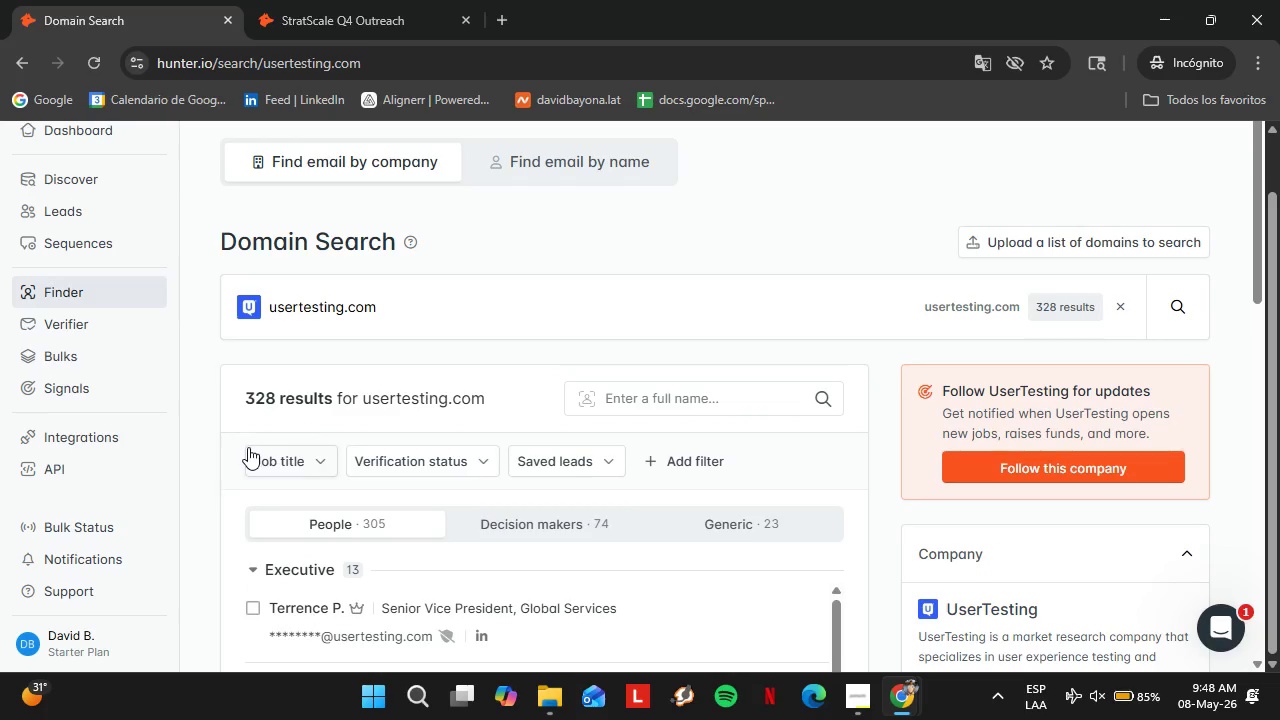 
left_click([269, 454])
 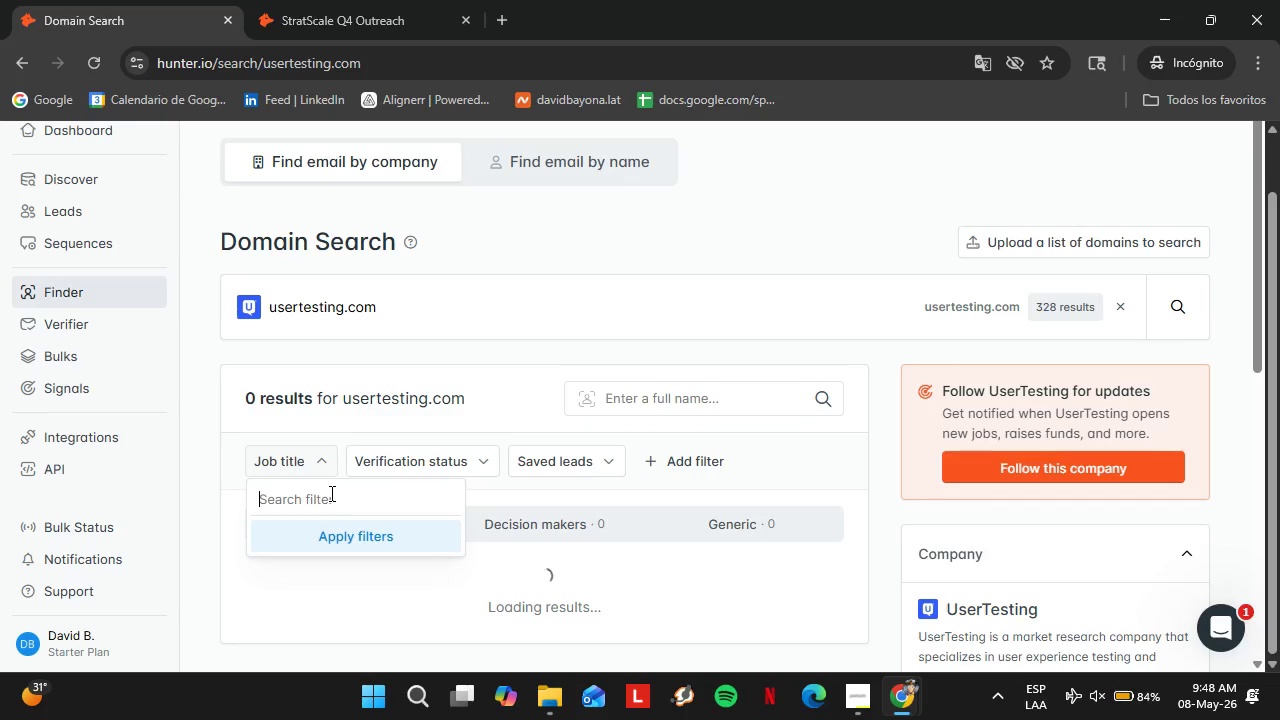 
type(ope)
key(Backspace)
key(Backspace)
key(Backspace)
key(Backspace)
type(ope)
key(Backspace)
key(Backspace)
key(Backspace)
type(o)
key(Backspace)
 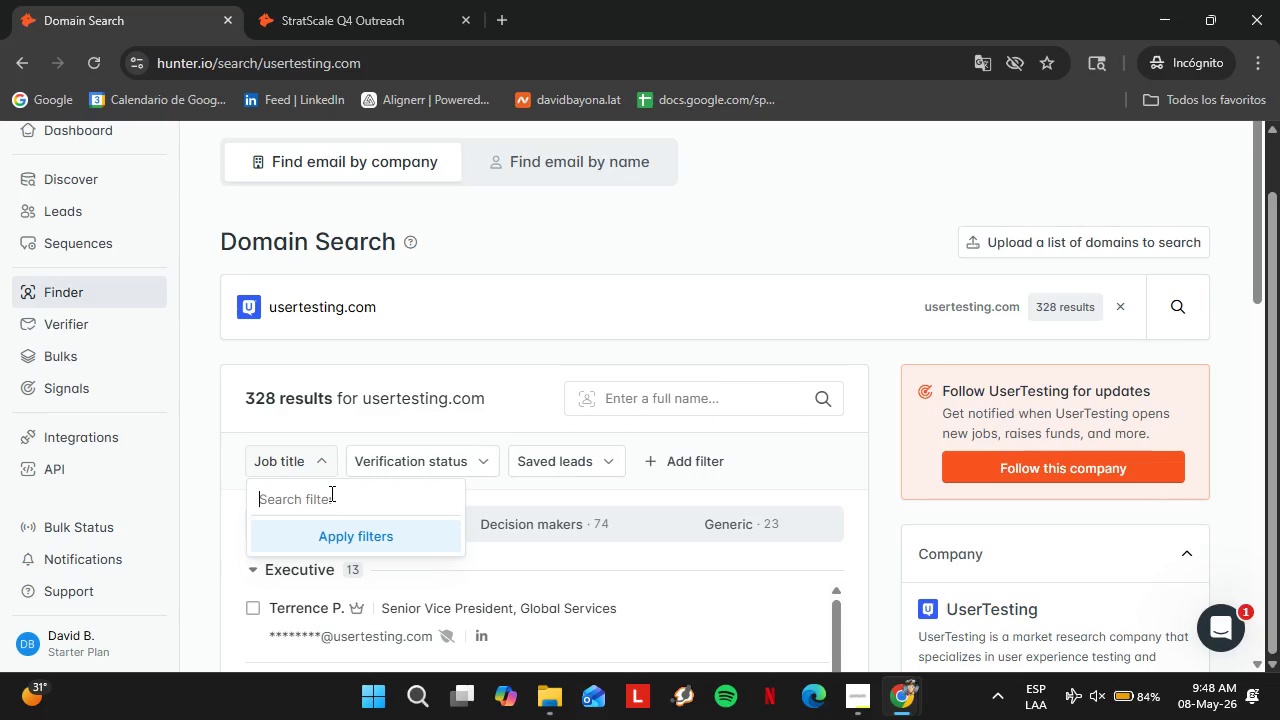 
key(Enter)
 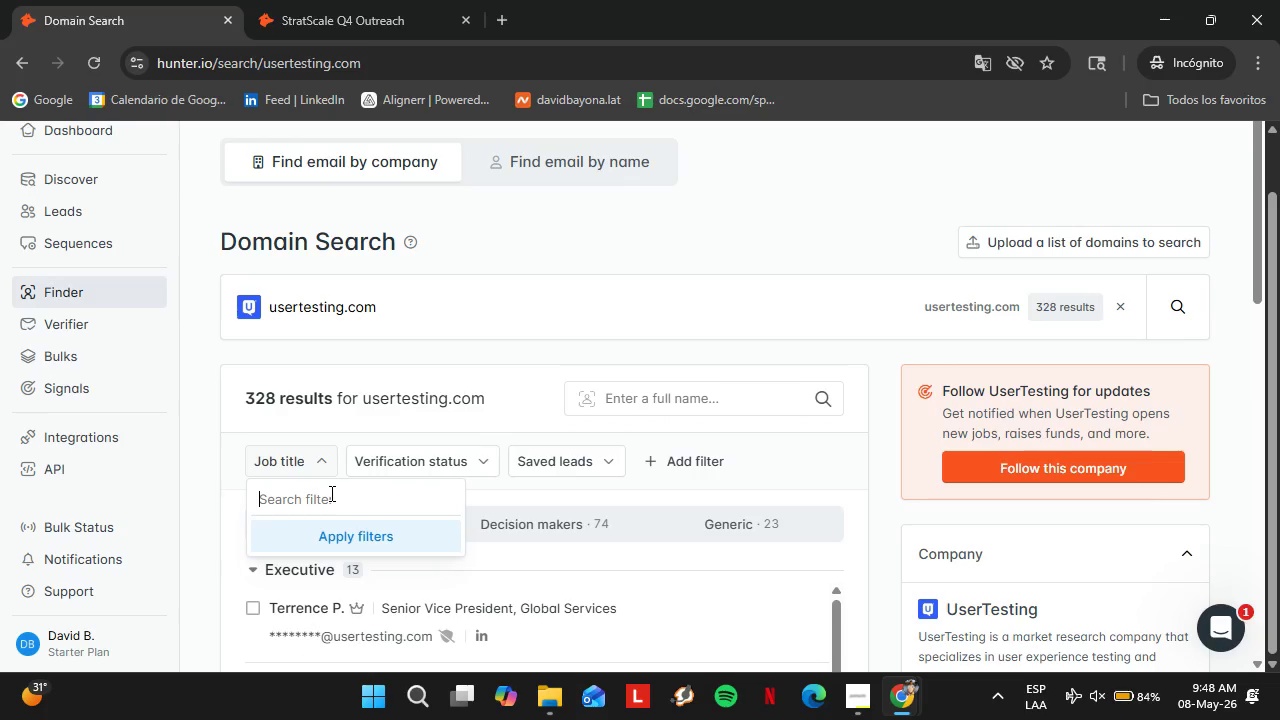 
key(Enter)
 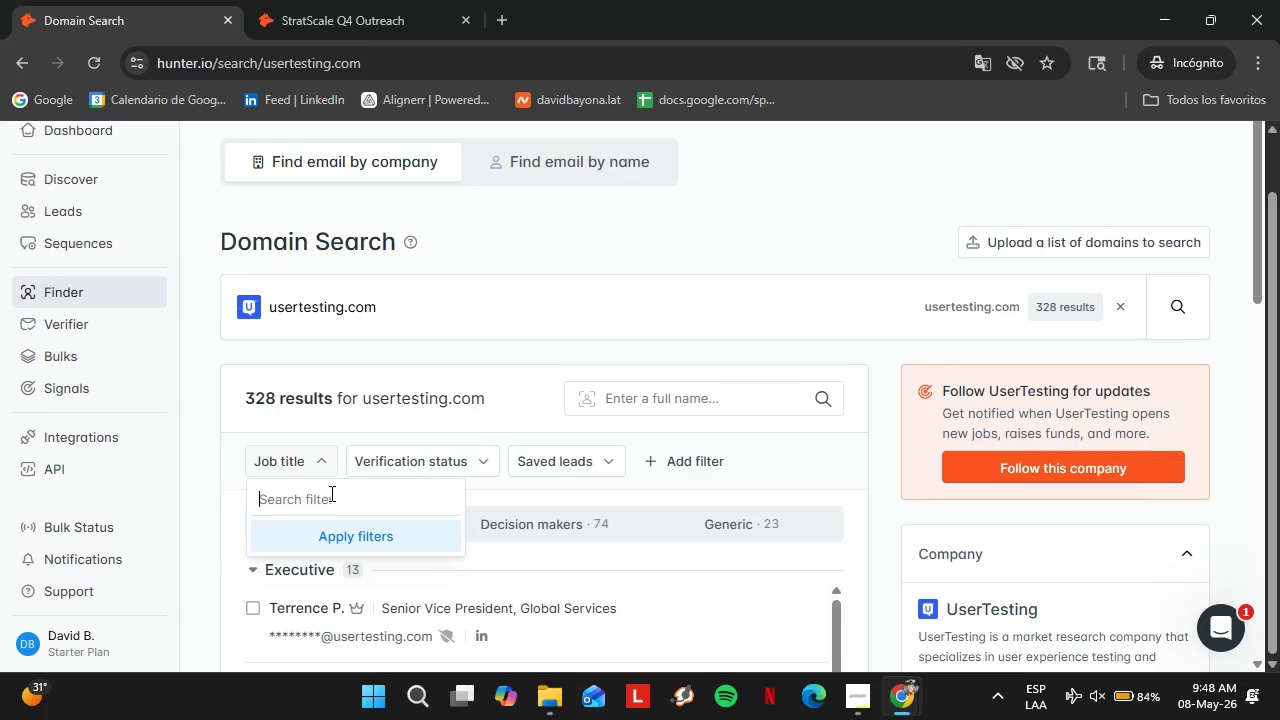 
key(Enter)
 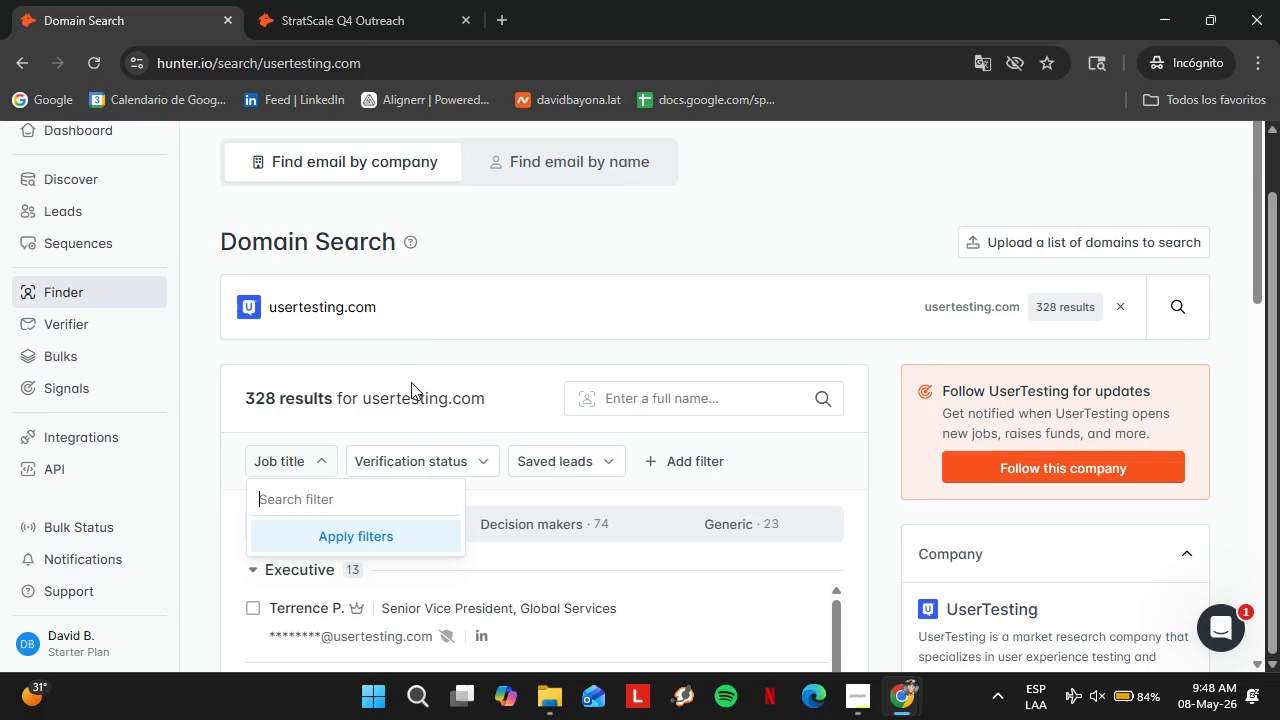 
left_click([419, 340])
 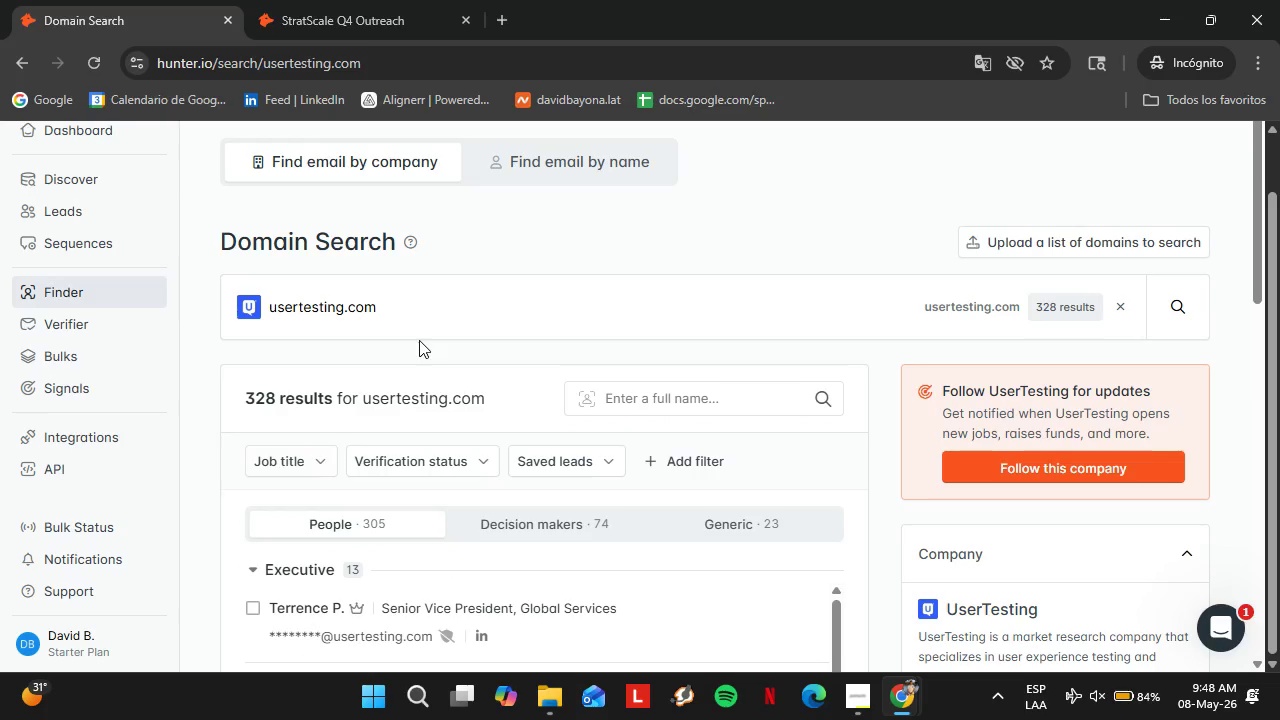 
left_click([307, 455])
 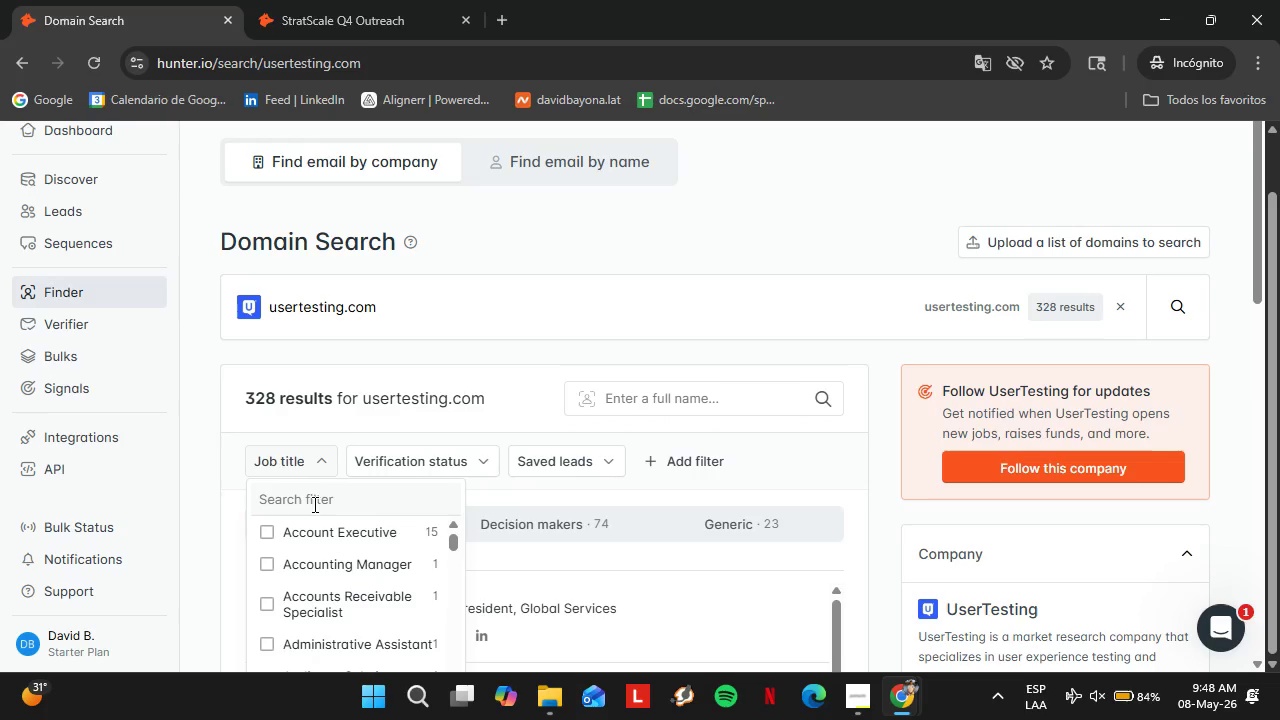 
left_click([313, 502])
 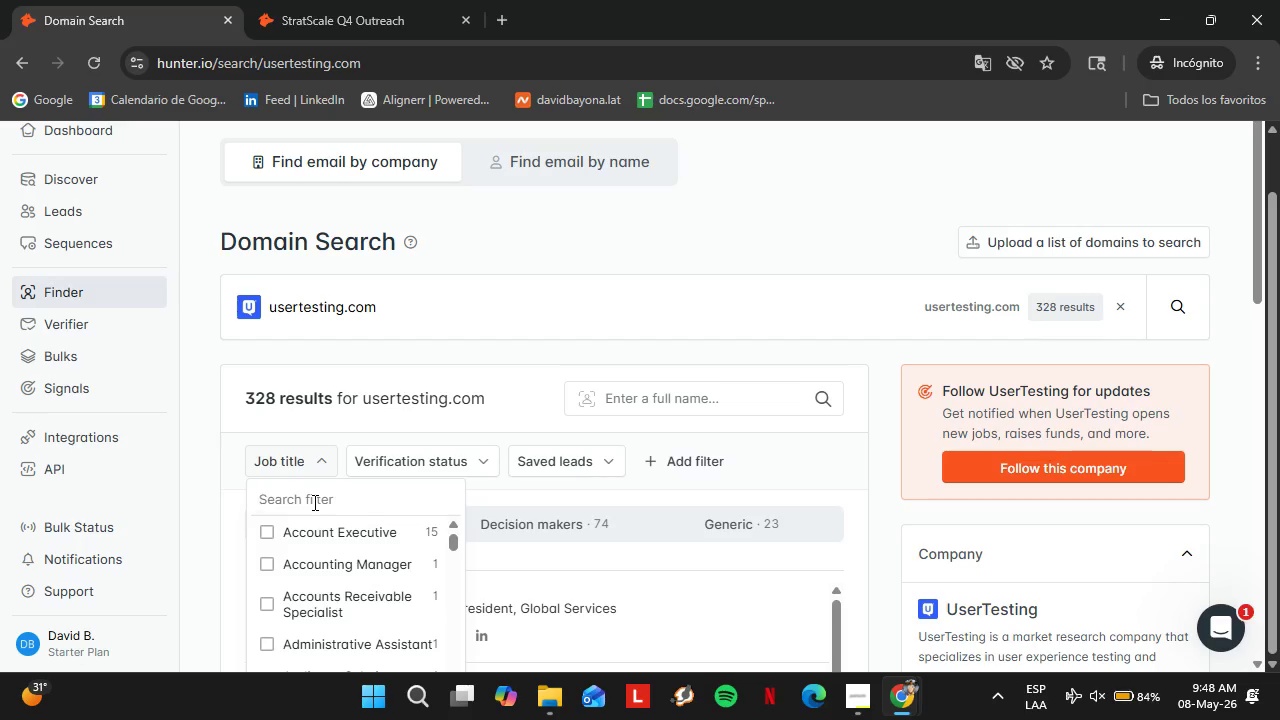 
type(ope)
 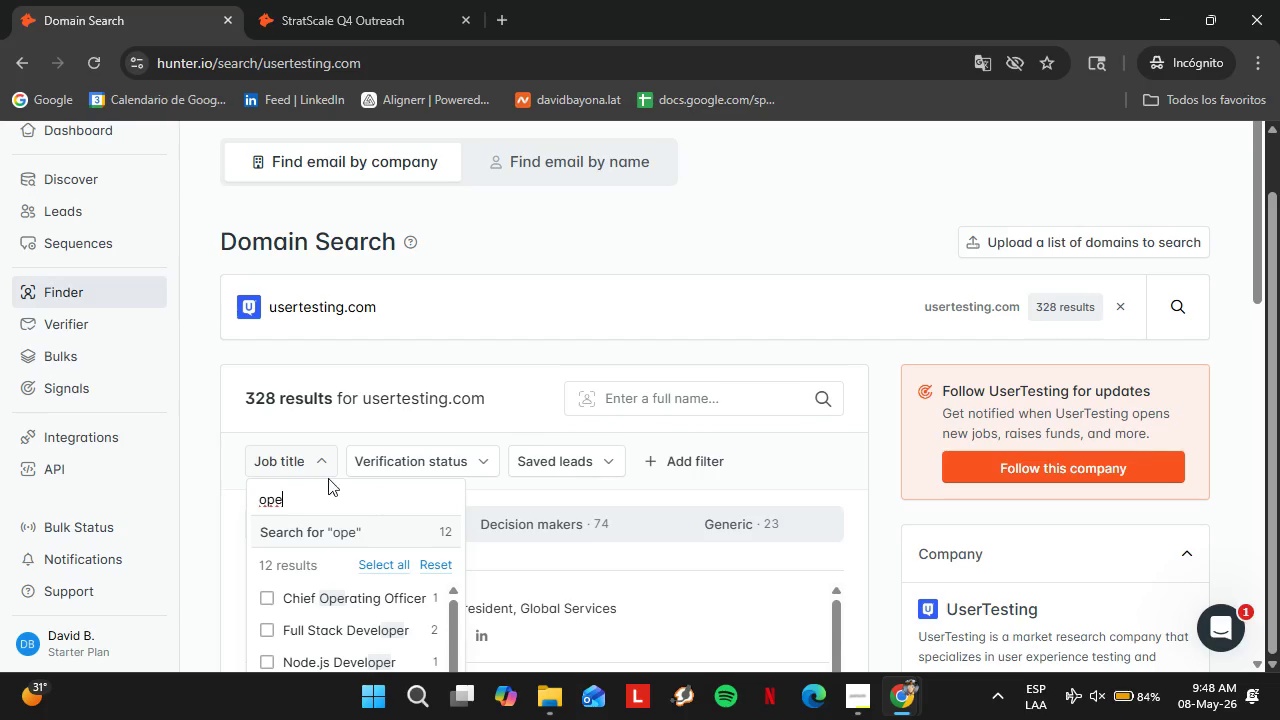 
scroll: coordinate [365, 446], scroll_direction: down, amount: 2.0
 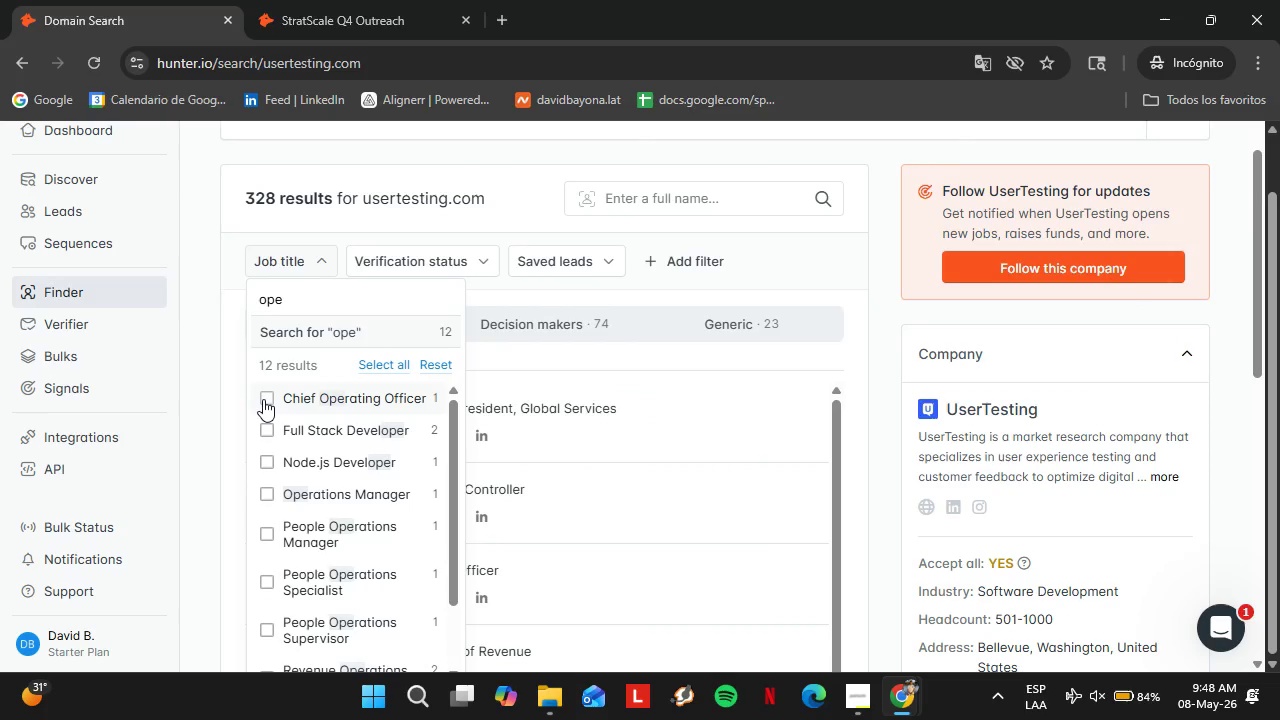 
left_click([262, 404])
 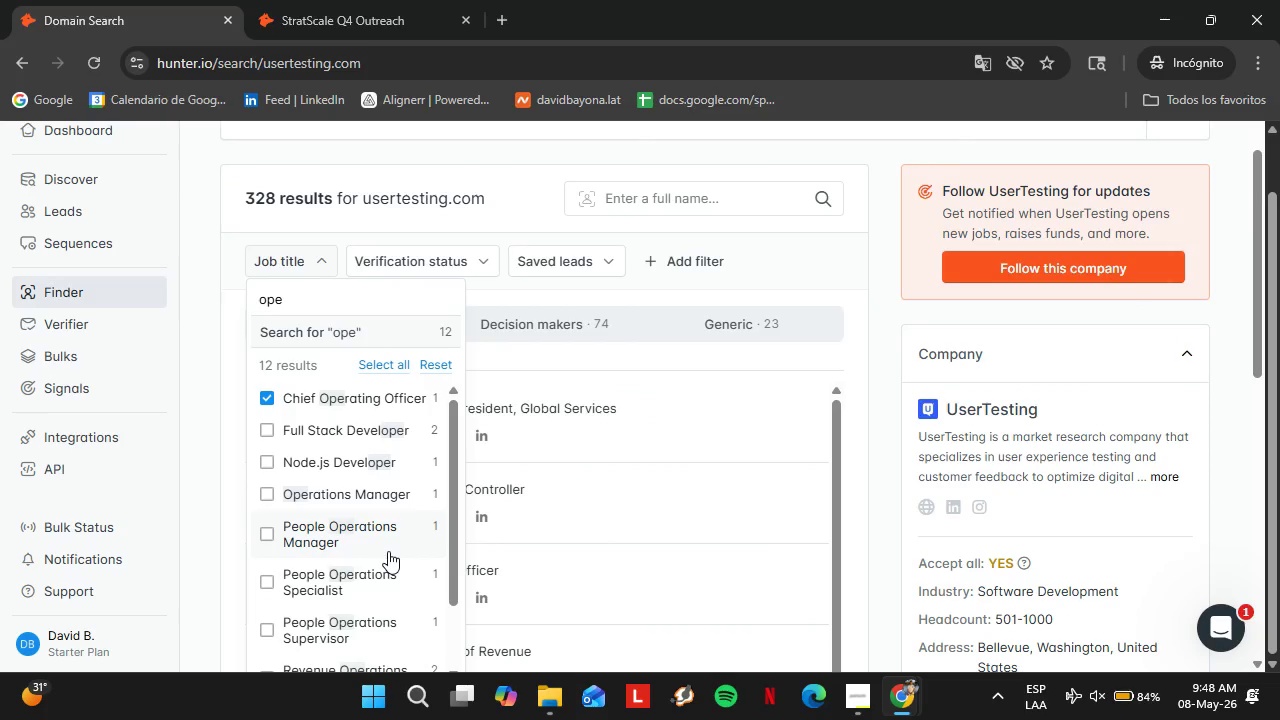 
scroll: coordinate [414, 499], scroll_direction: down, amount: 4.0
 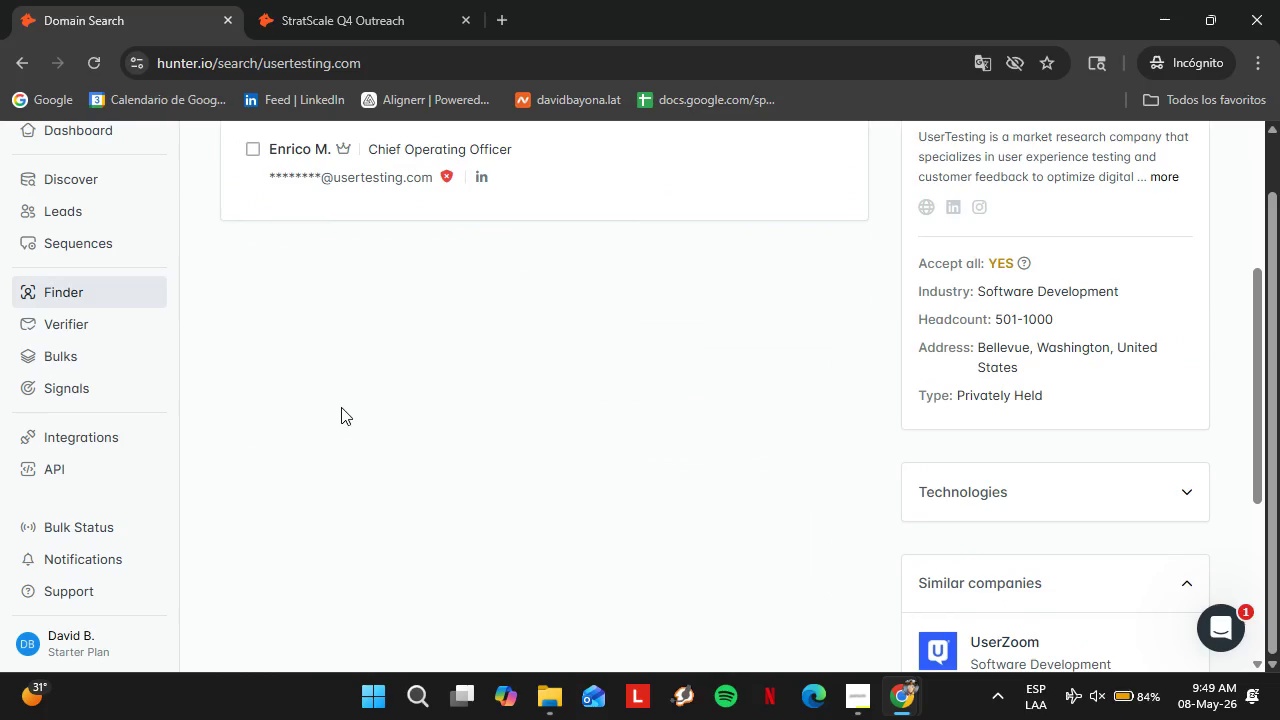 
scroll: coordinate [421, 293], scroll_direction: up, amount: 3.0
 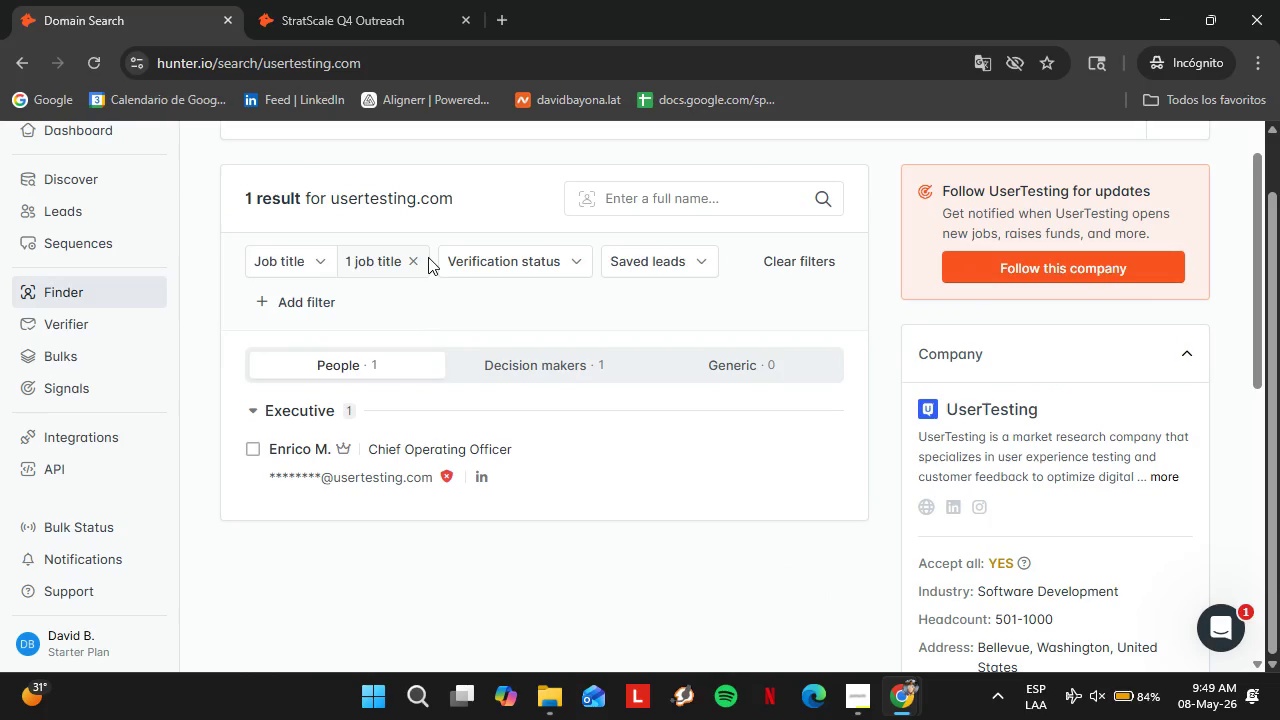 
left_click([417, 258])
 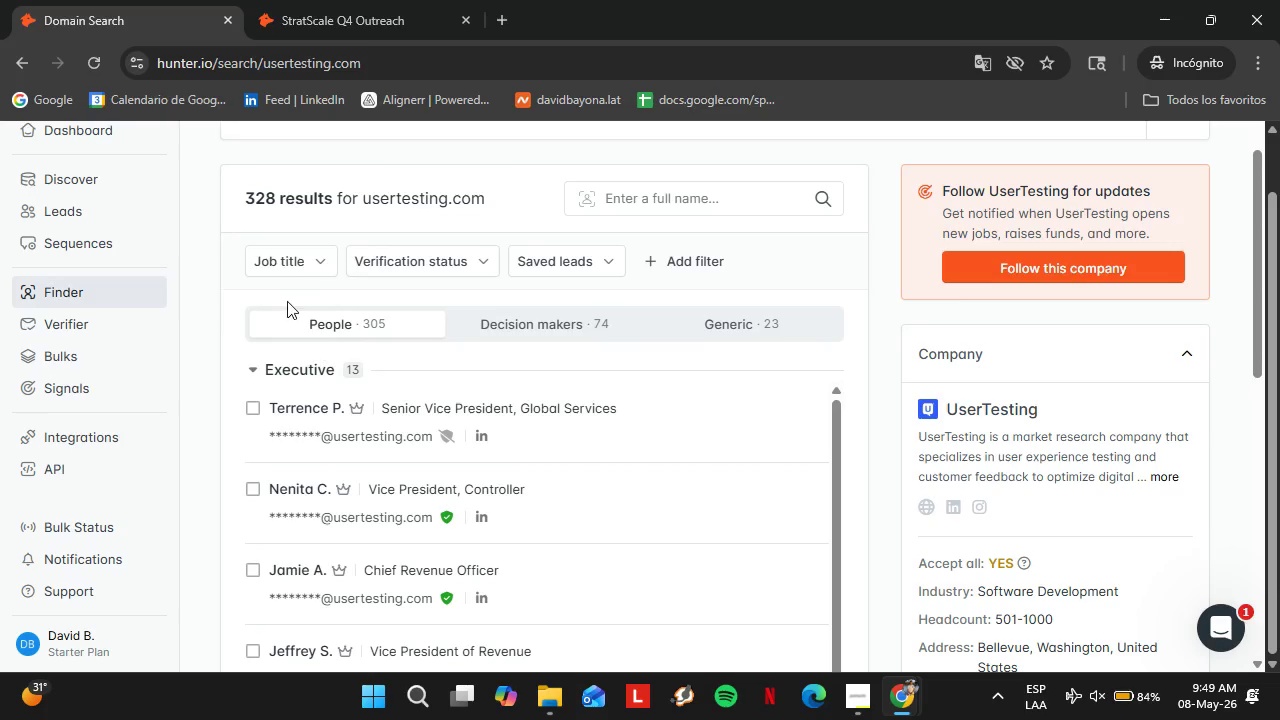 
left_click([280, 264])
 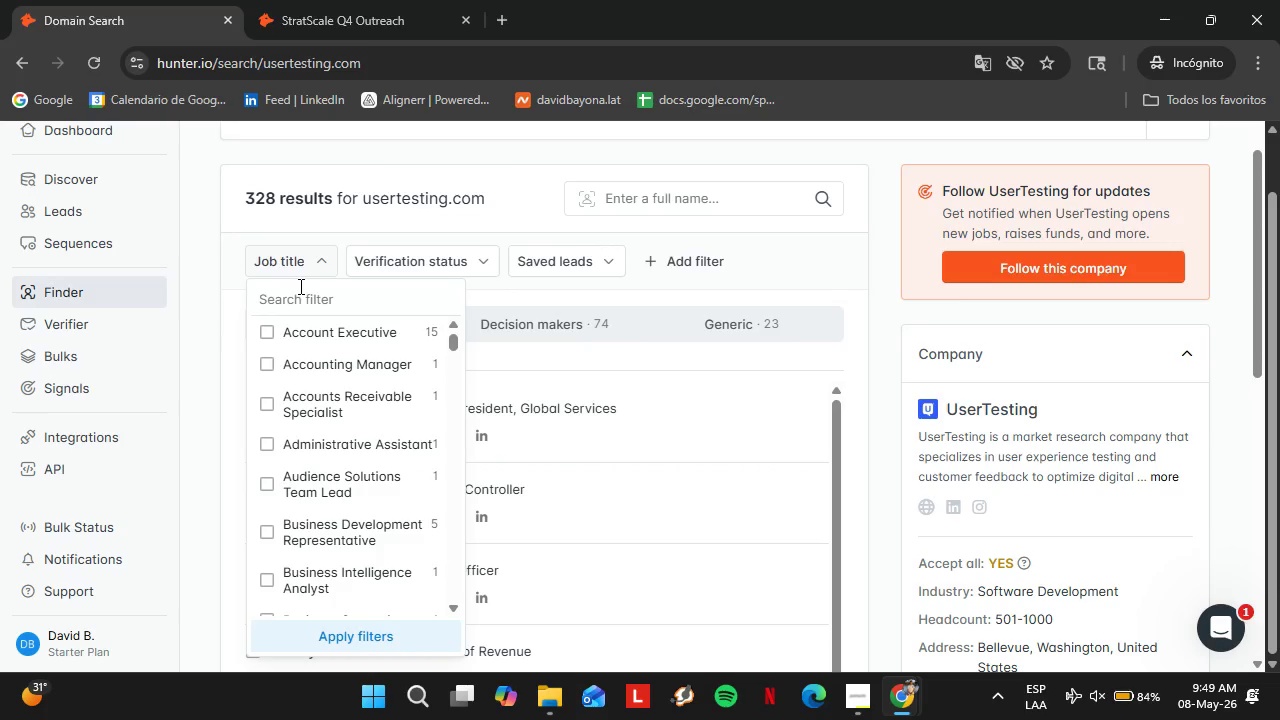 
left_click([306, 289])
 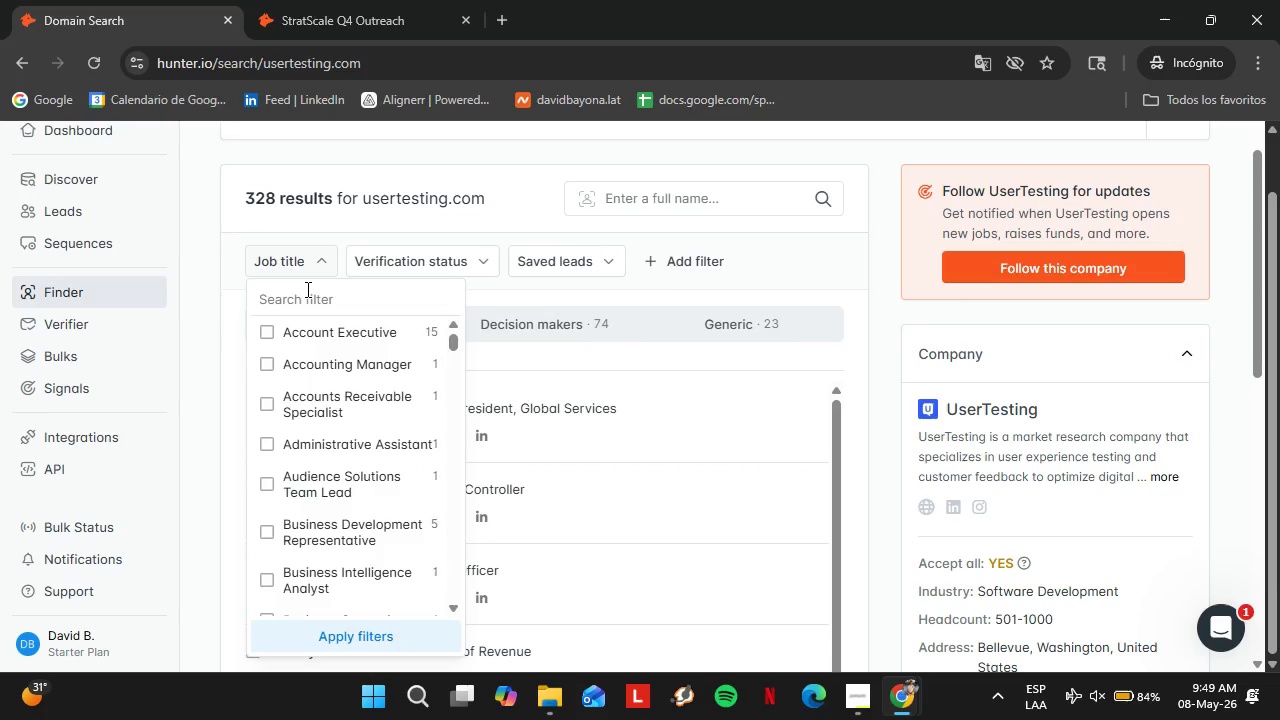 
type(coo)
key(Backspace)
key(Backspace)
key(Backspace)
key(Backspace)
type(ow)
key(Backspace)
key(Backspace)
key(Backspace)
type(fou)
key(Backspace)
key(Backspace)
key(Backspace)
type(ceo)
 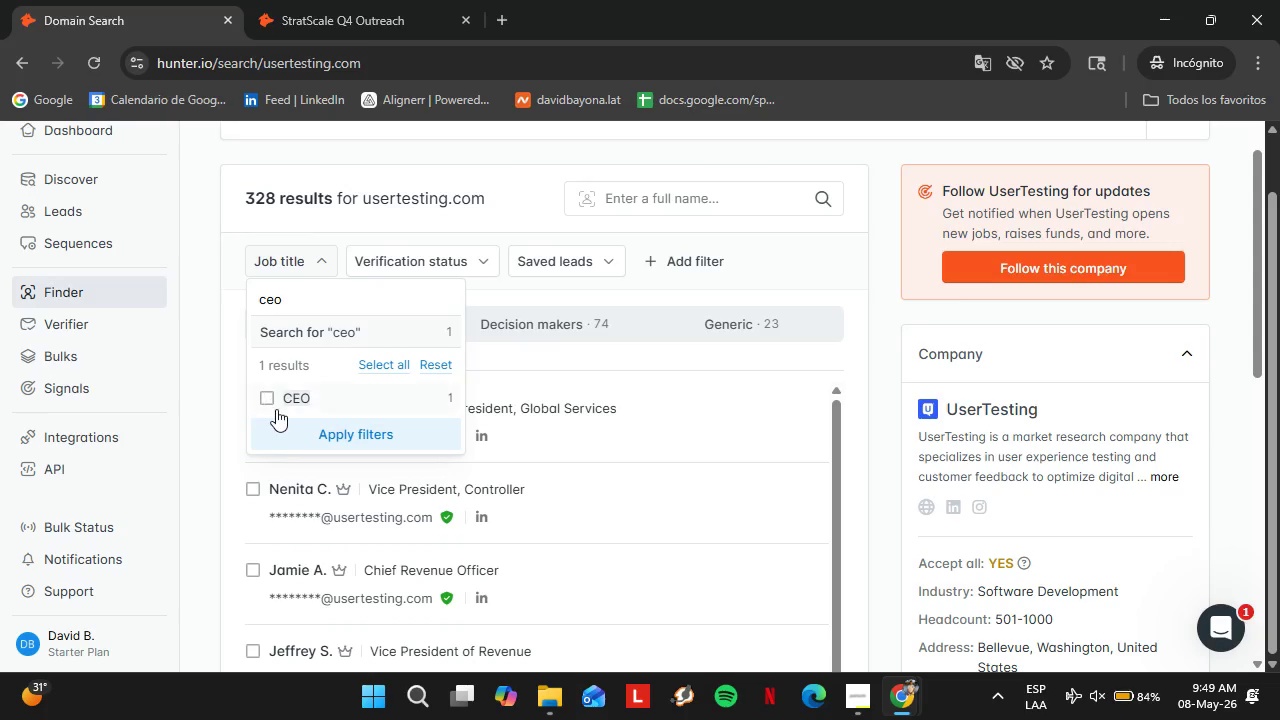 
double_click([308, 442])
 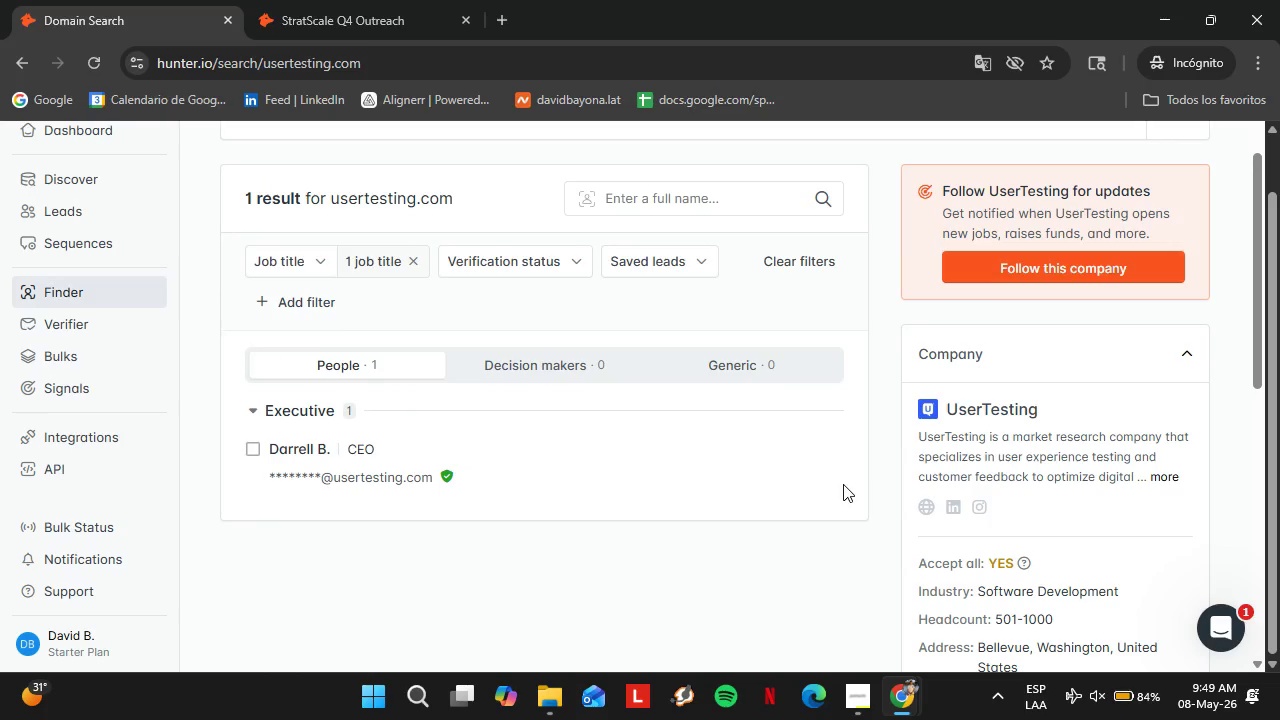 
left_click([819, 460])
 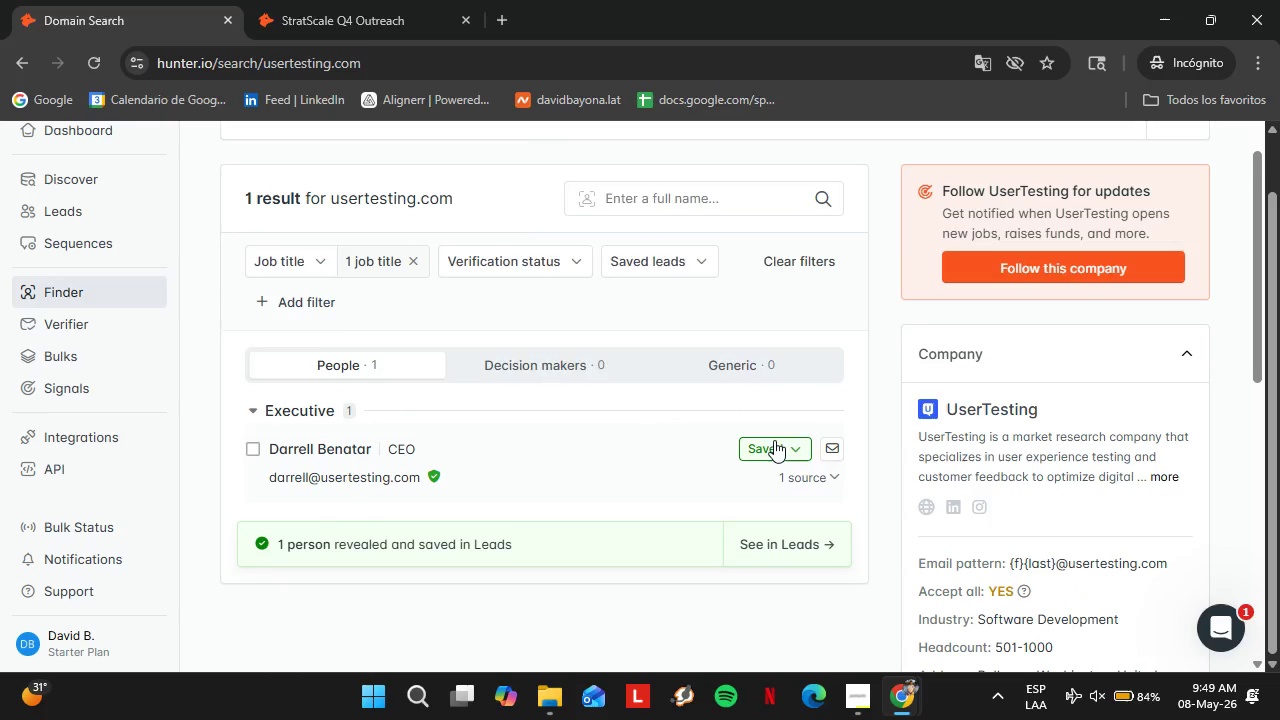 
left_click([611, 263])
 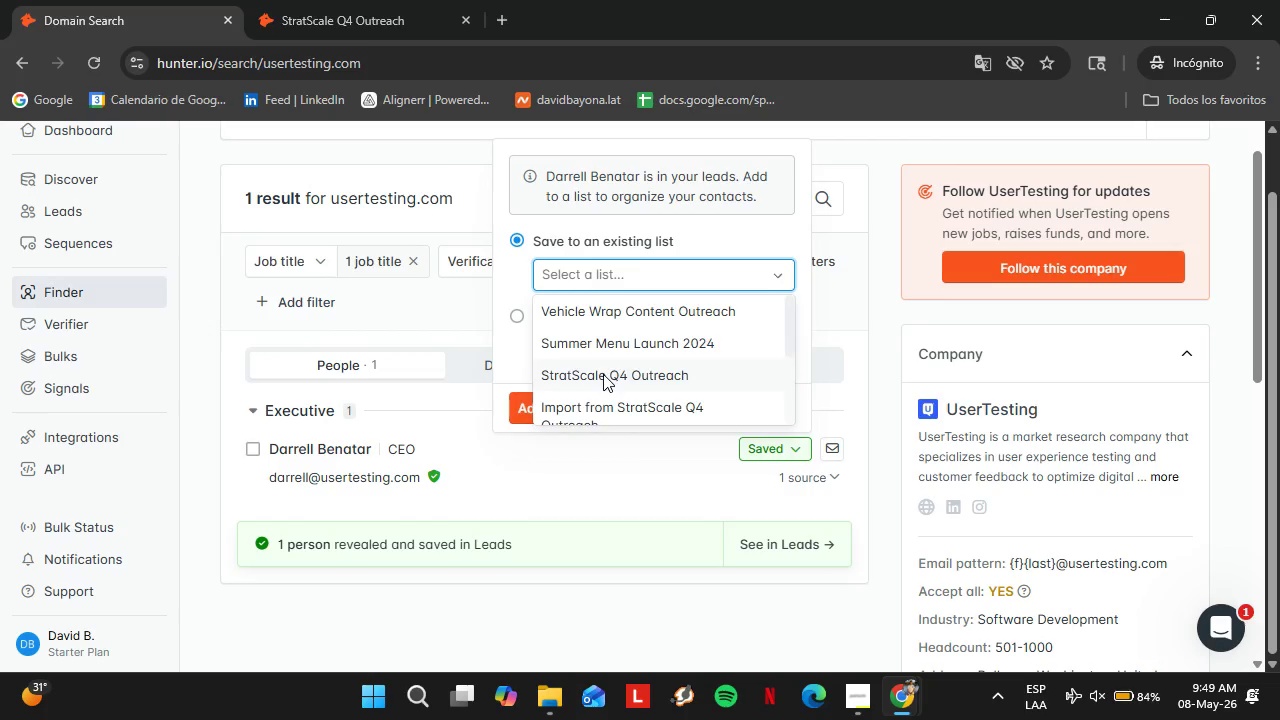 
double_click([554, 407])
 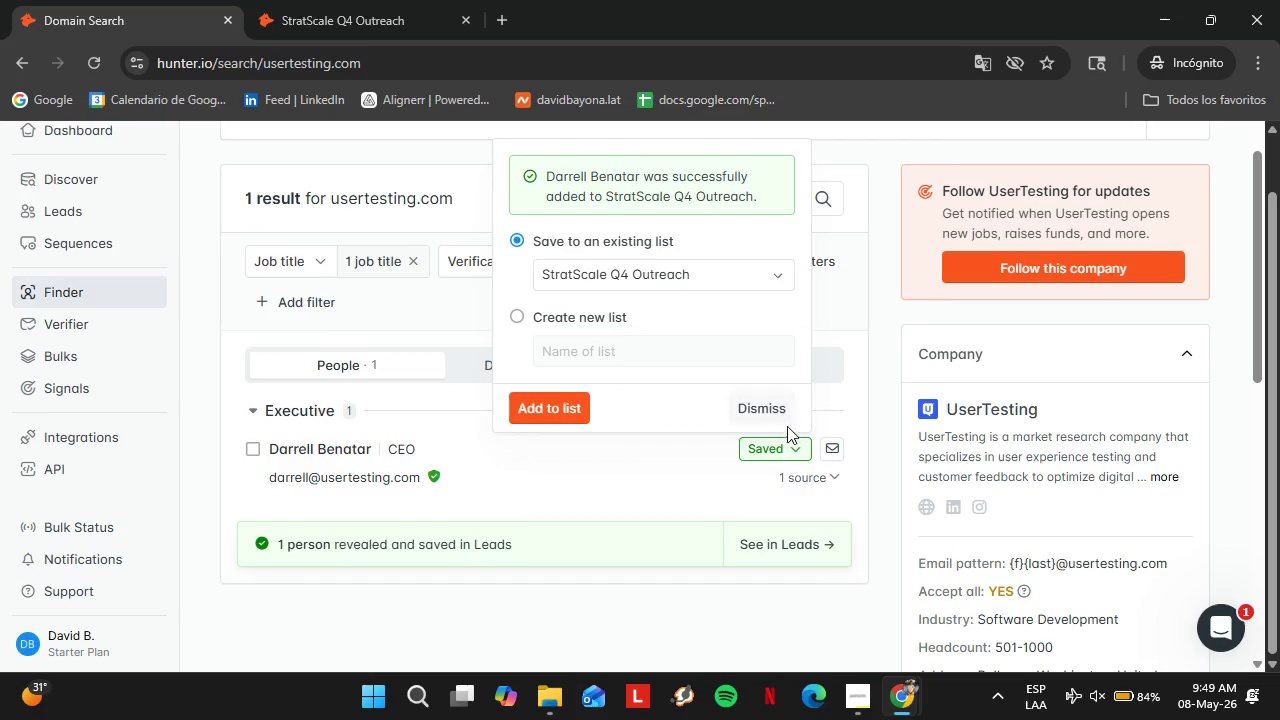 
left_click([760, 403])
 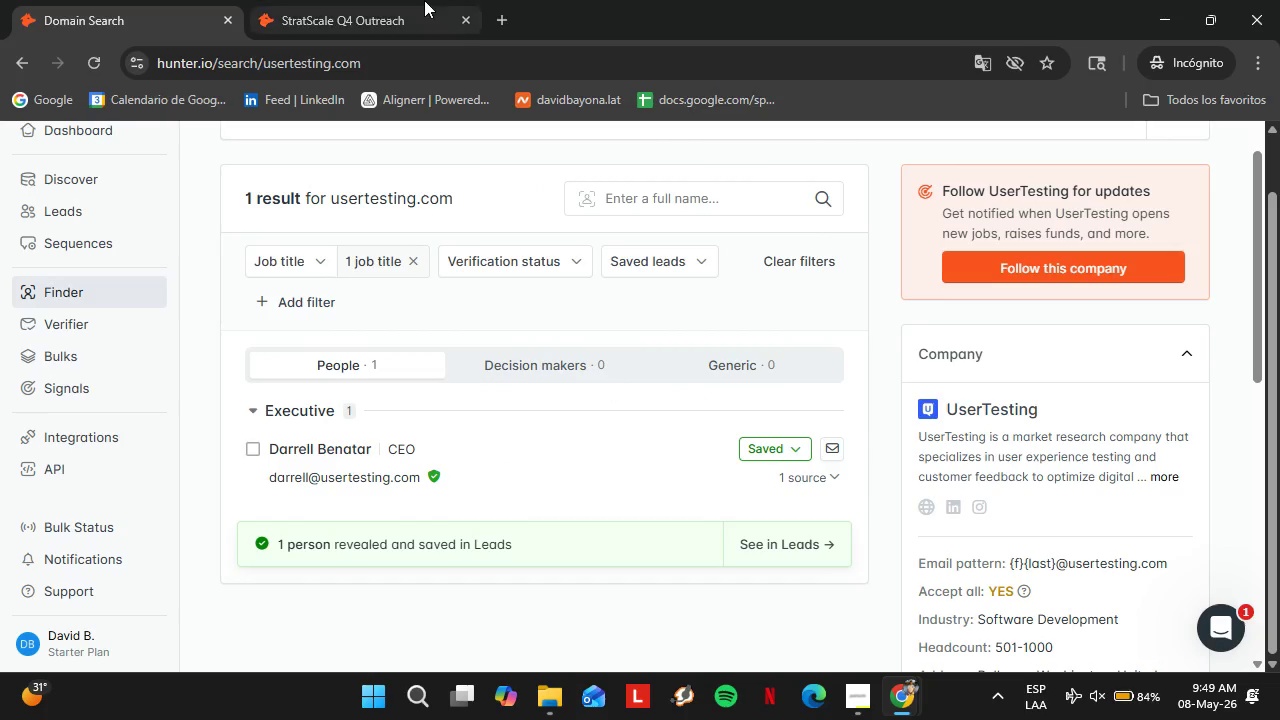 
left_click([423, 0])
 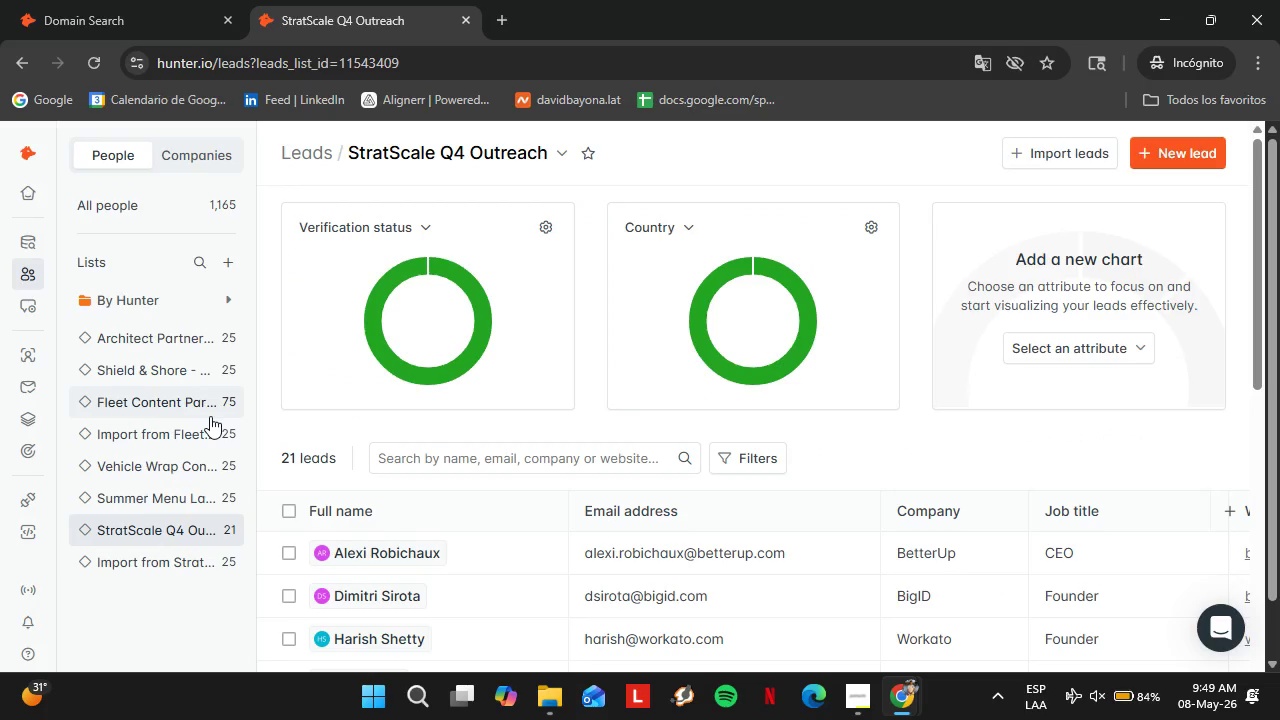 
left_click_drag(start_coordinate=[855, 681], to_coordinate=[855, 689])
 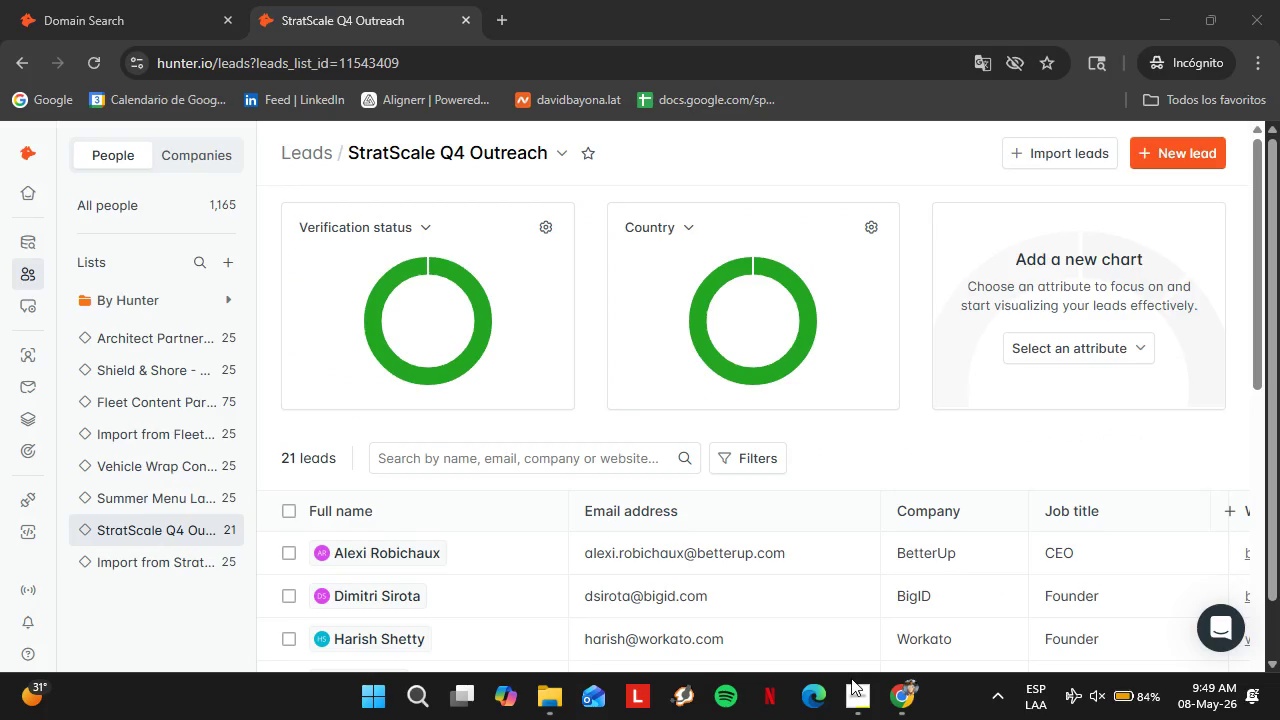 
left_click([858, 690])